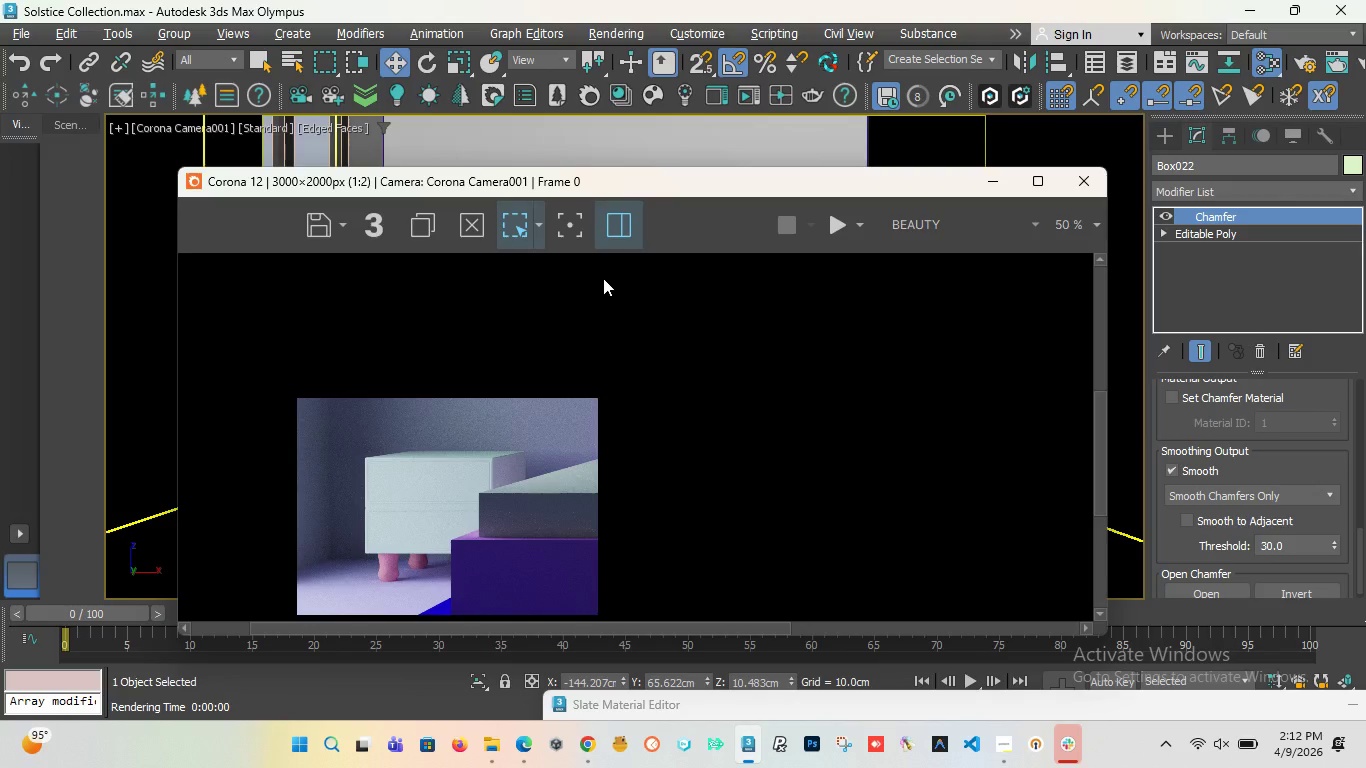 
hold_key(key=MetaLeft, duration=2.05)
 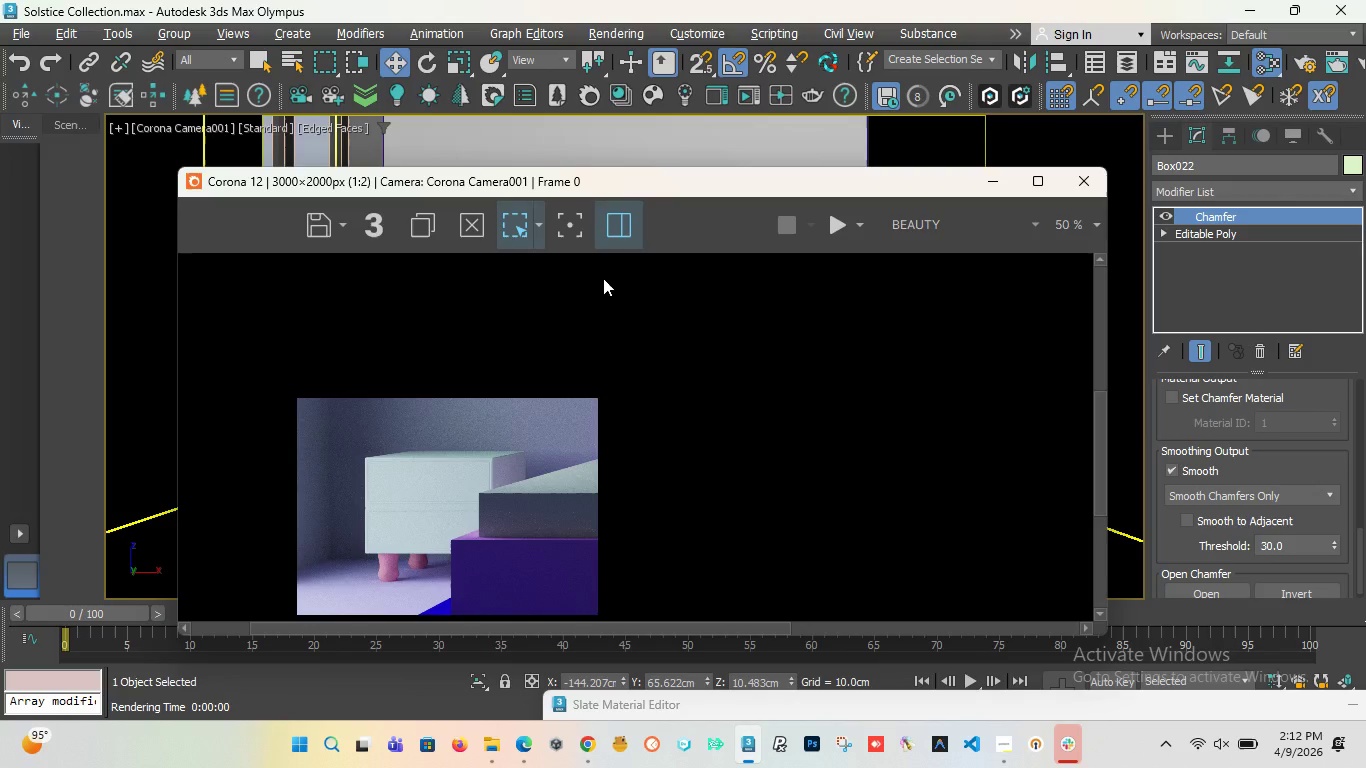 
hold_key(key=Tab, duration=0.31)
 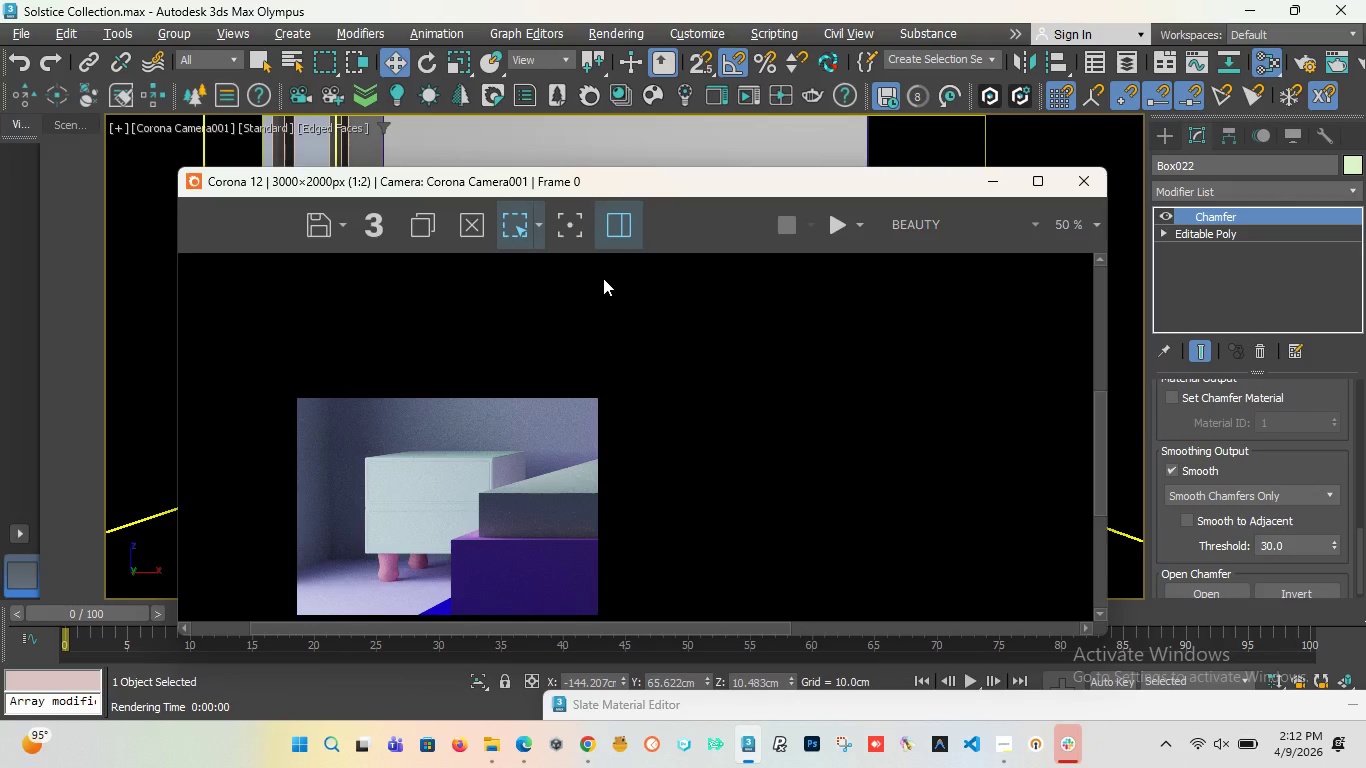 
wait(8.58)
 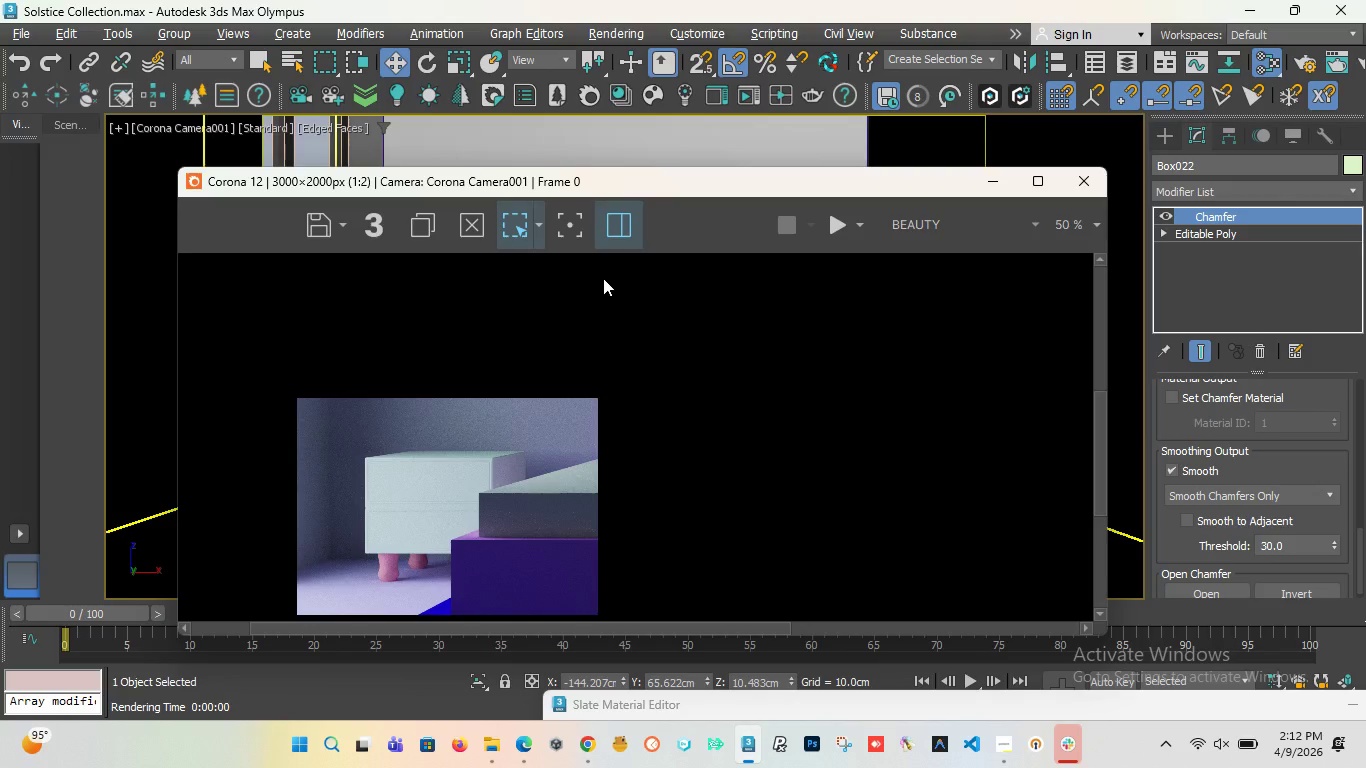 
left_click([646, 183])
 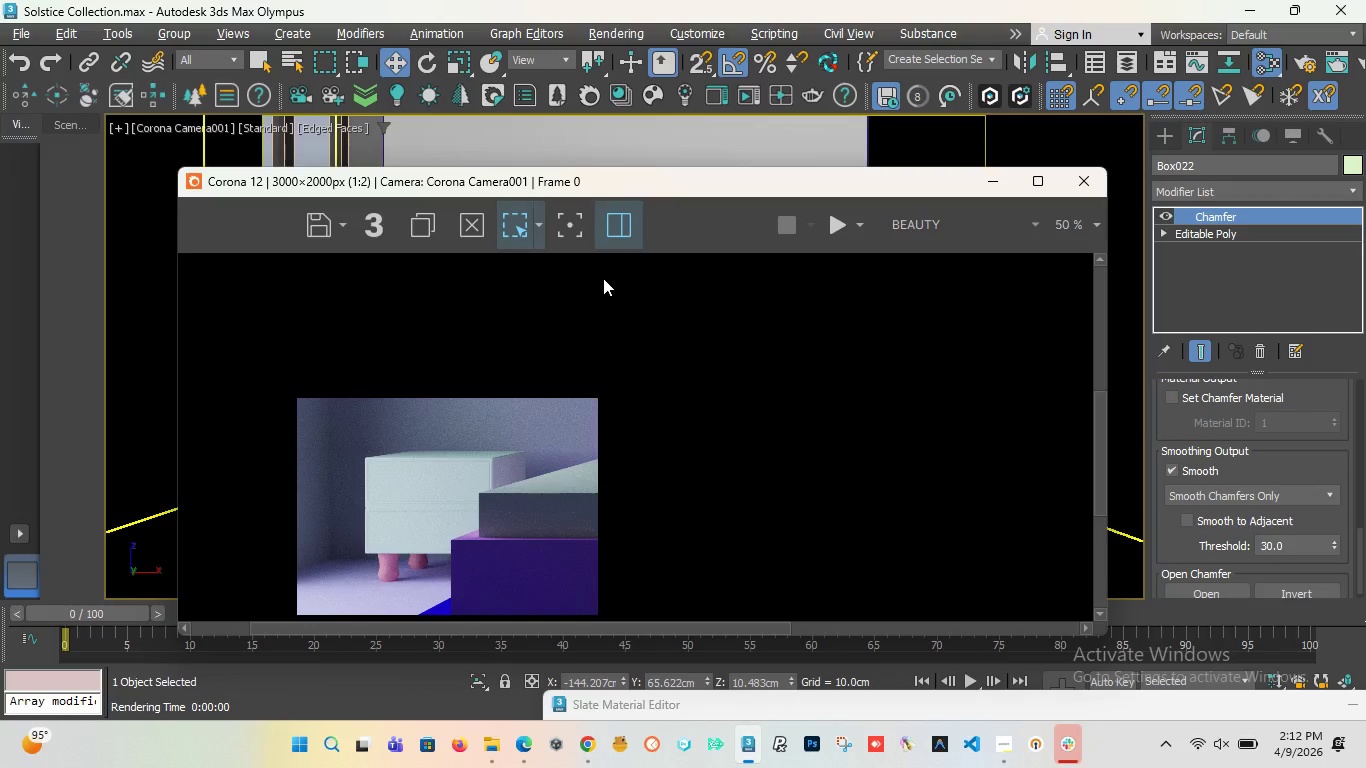 
wait(120.05)
 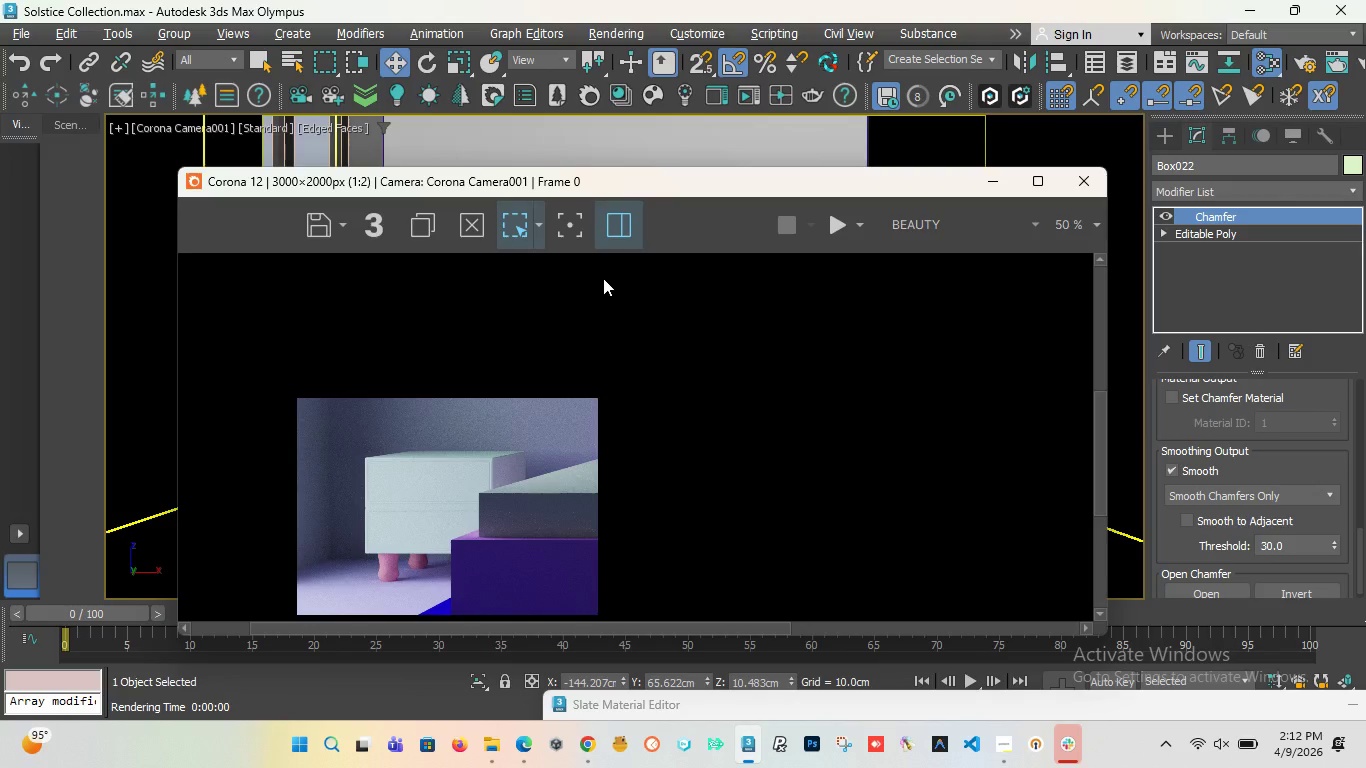 
left_click([1000, 743])
 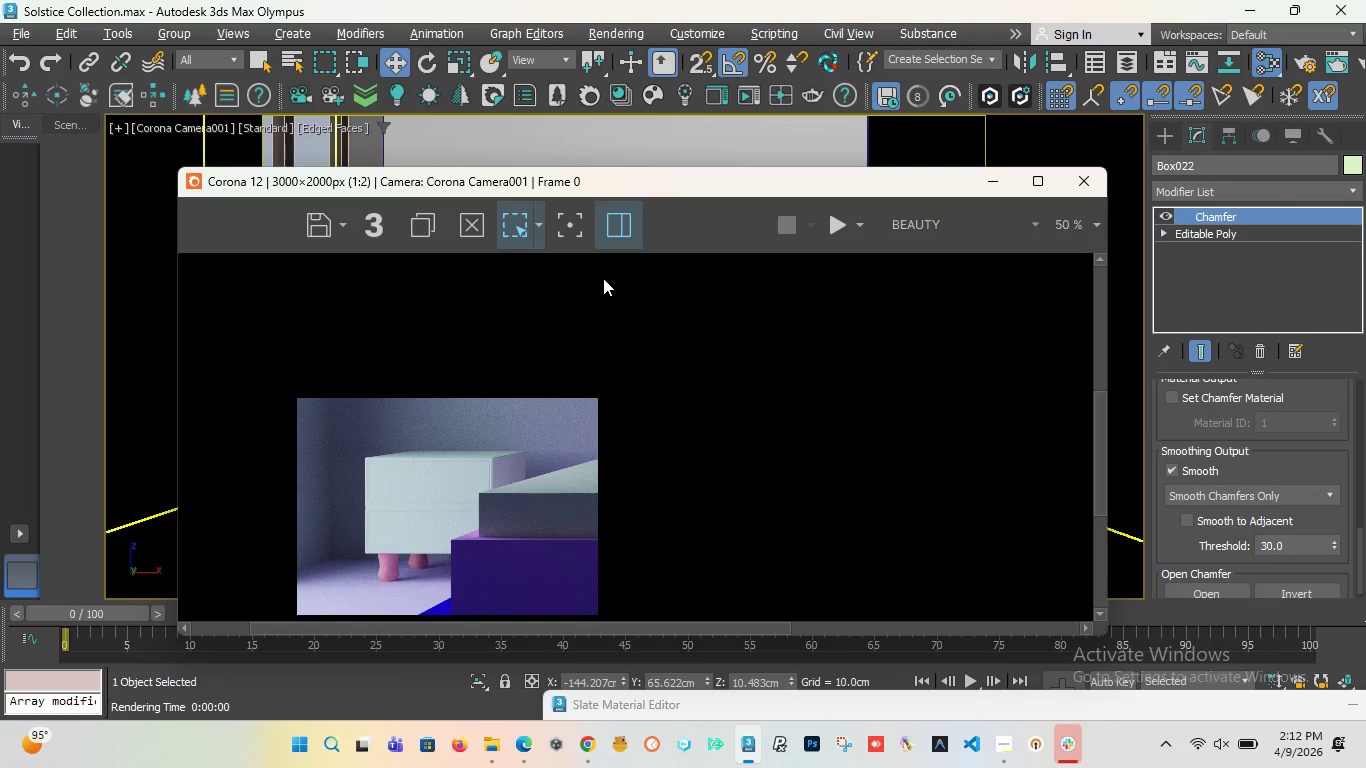 
wait(42.06)
 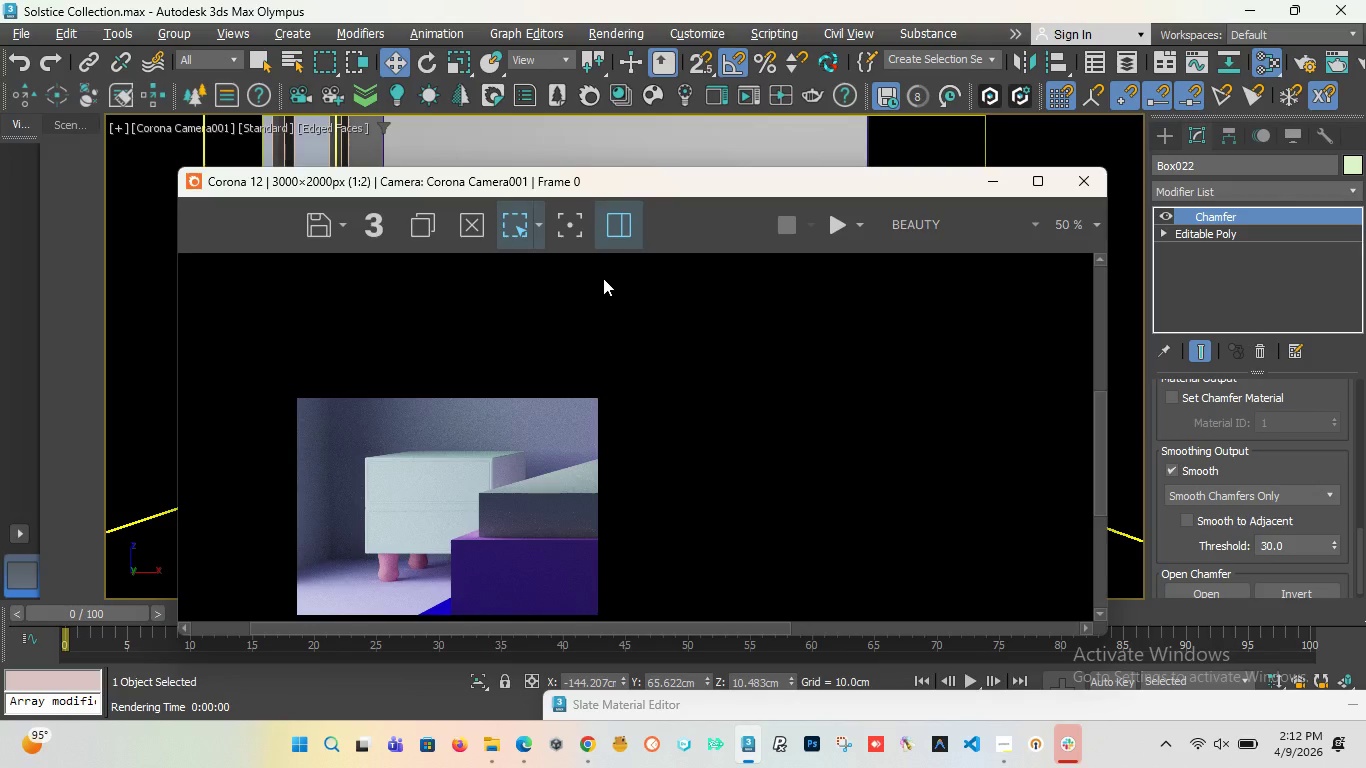 
key(Meta+MetaLeft)
 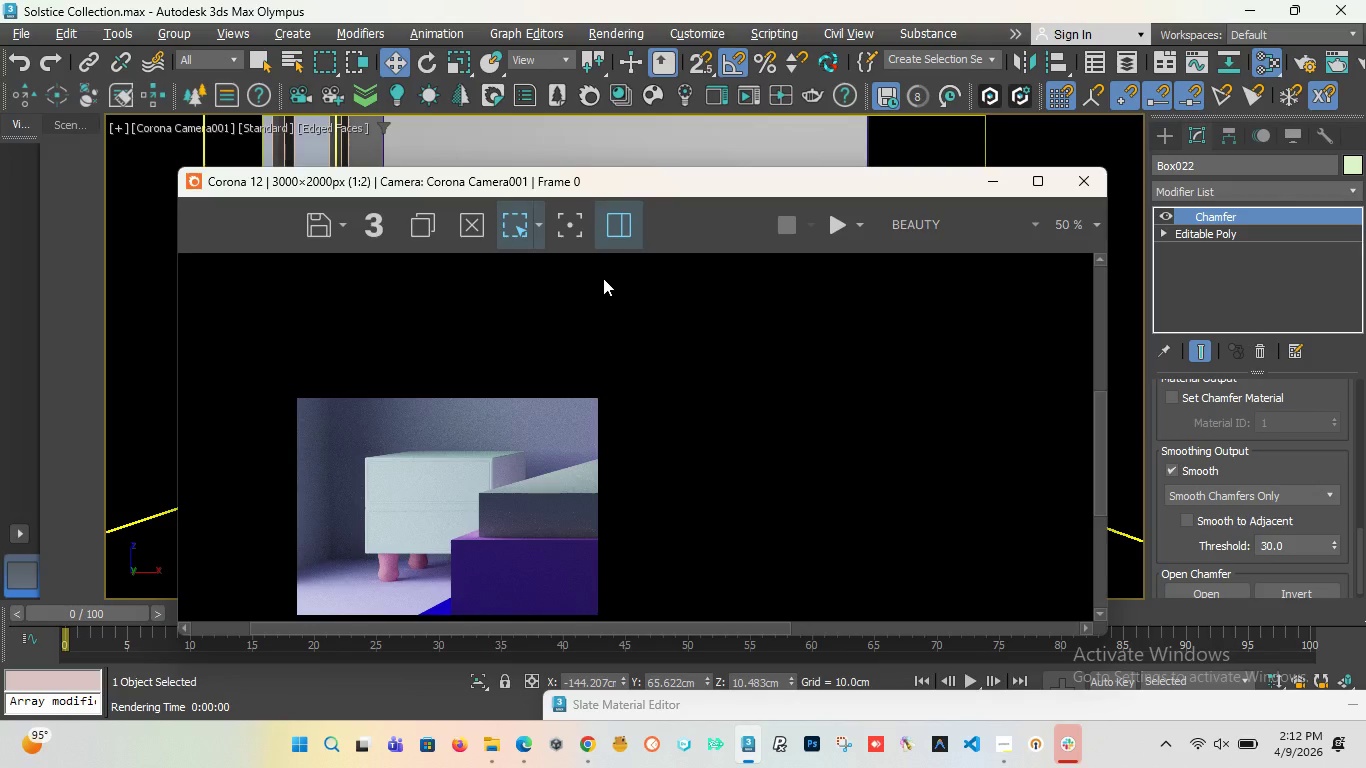 
key(Meta+MetaLeft)
 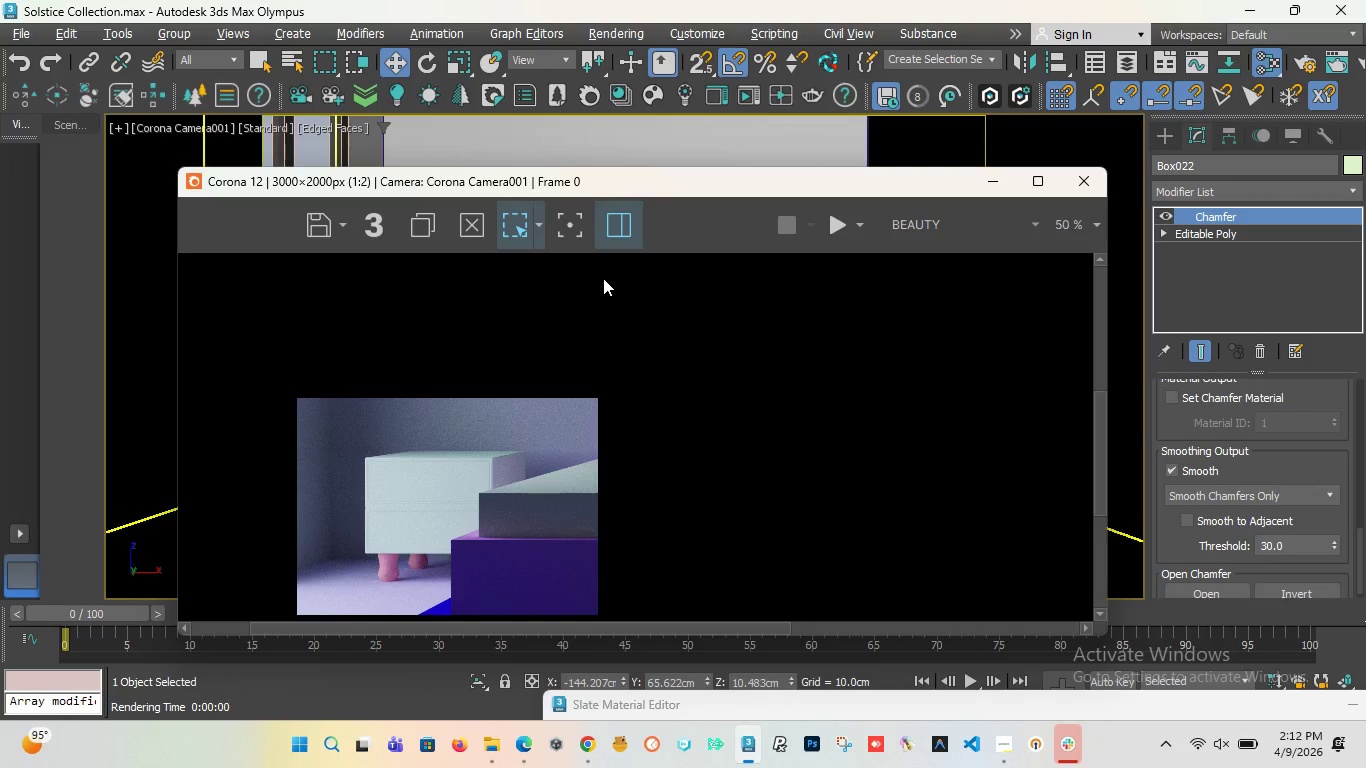 
key(Meta+MetaLeft)
 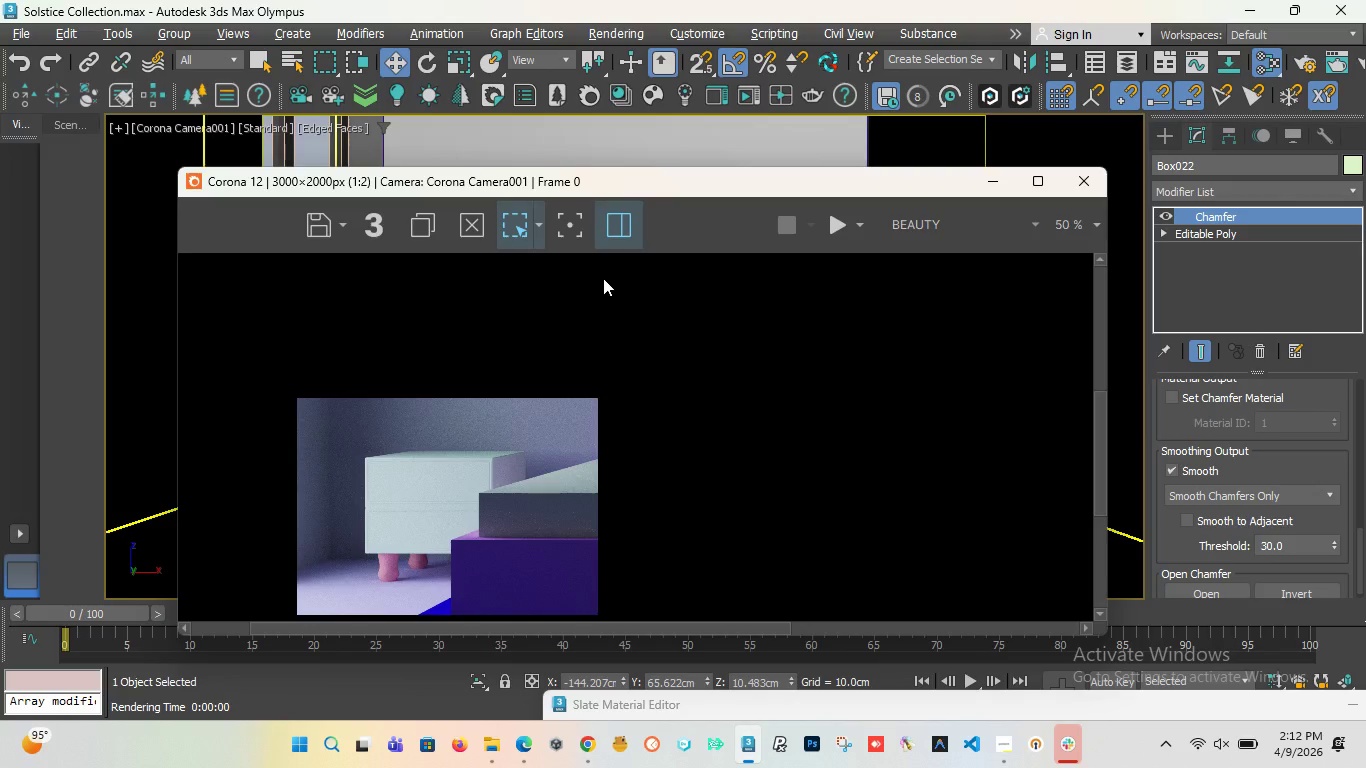 
key(Meta+MetaLeft)
 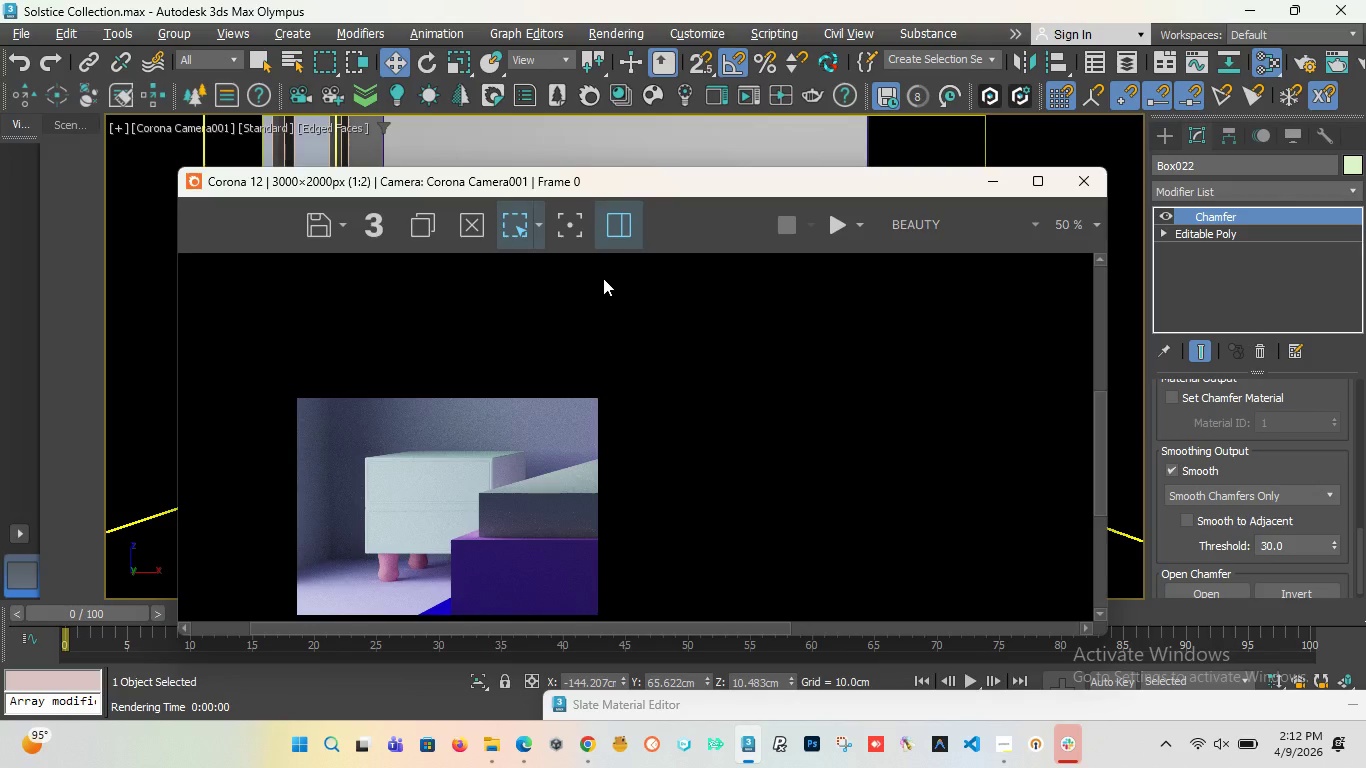 
key(Meta+MetaLeft)
 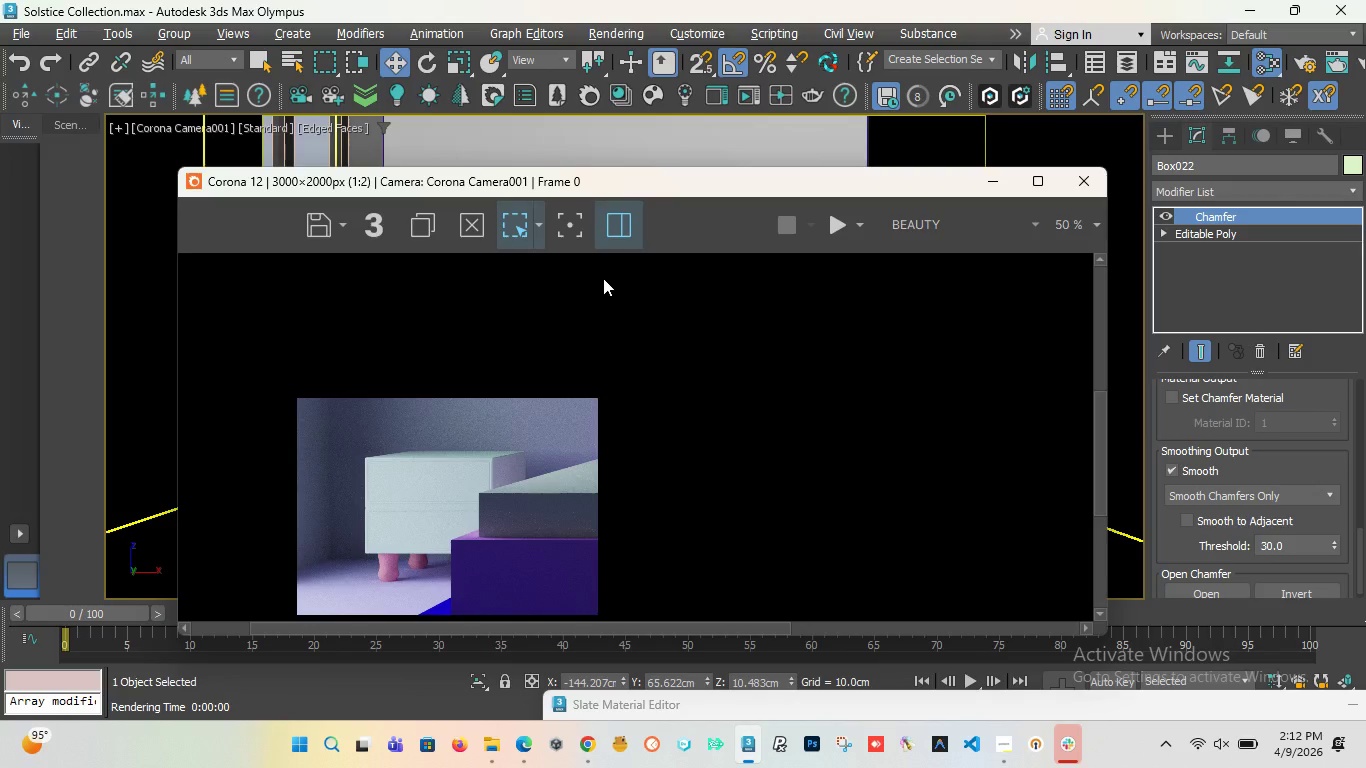 
key(Meta+MetaLeft)
 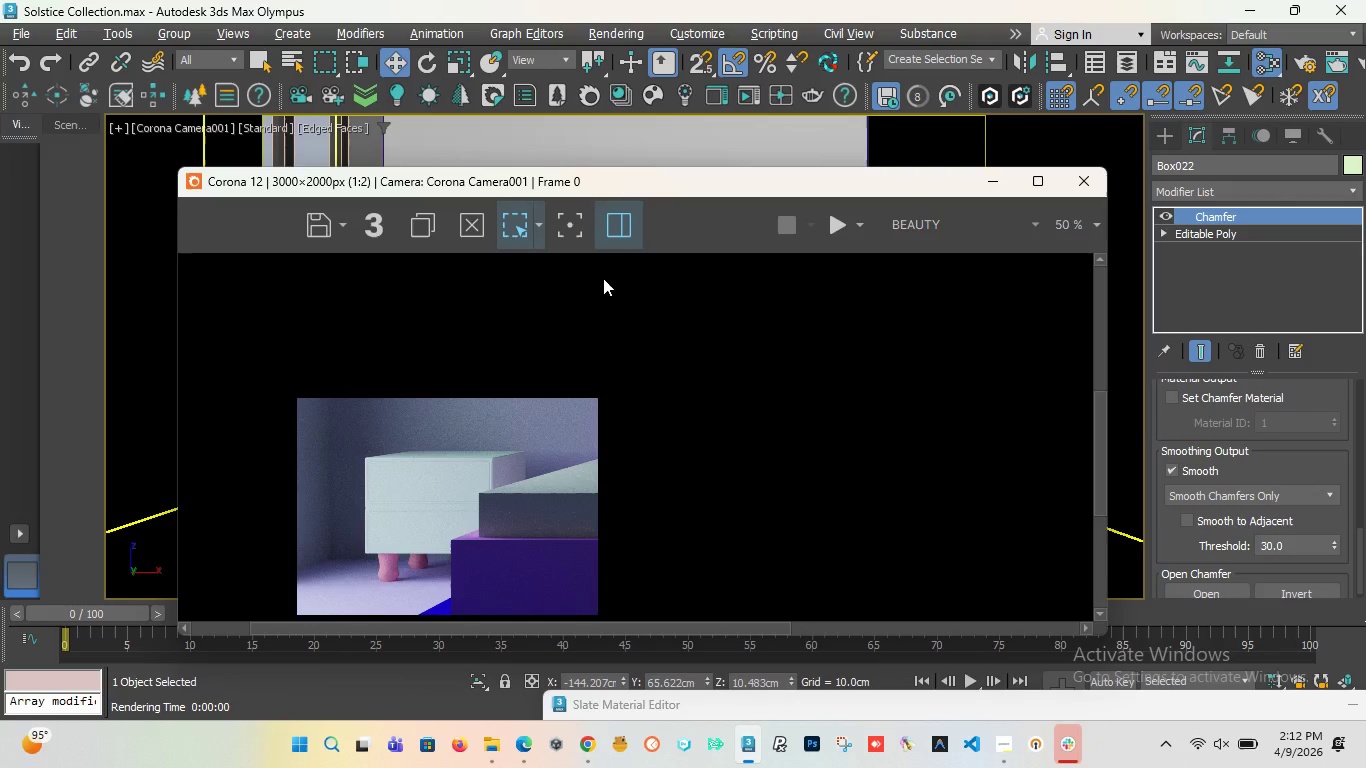 
key(F5)
 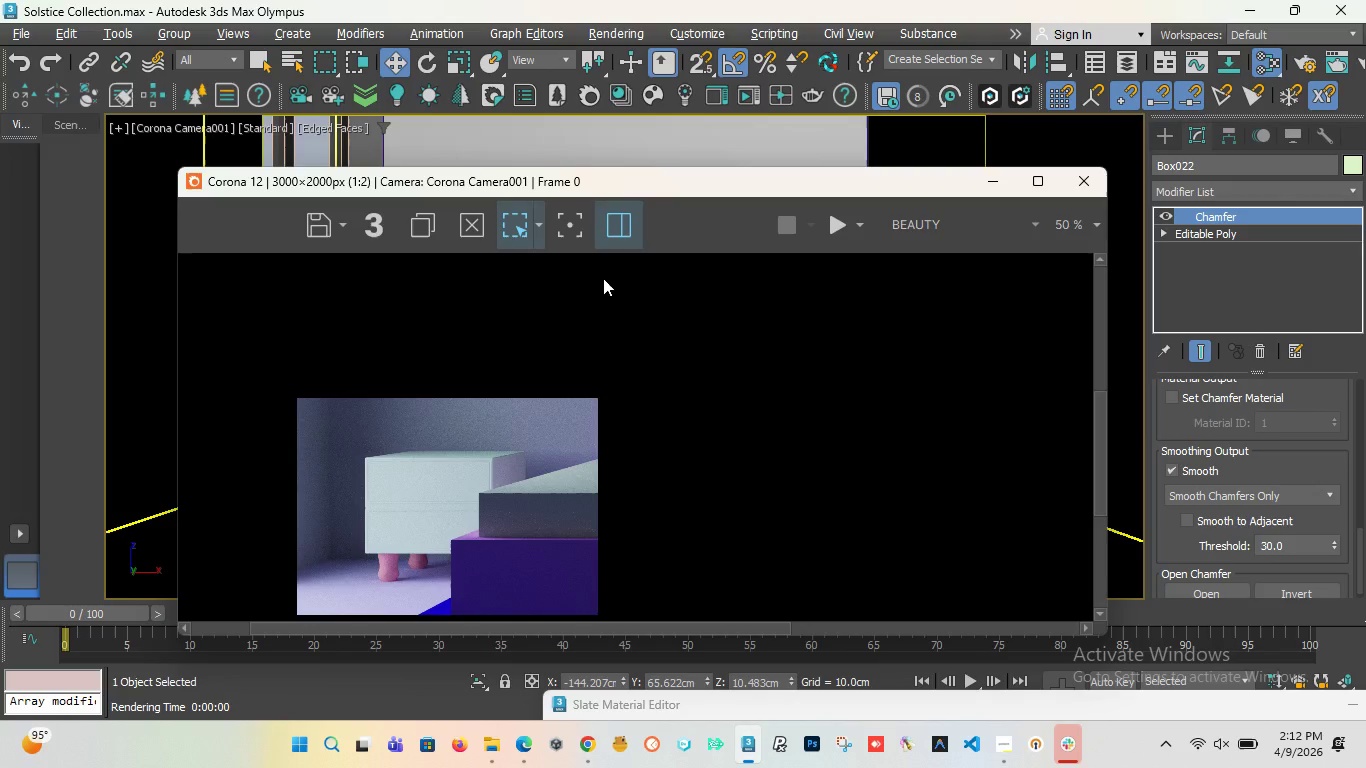 
key(F5)
 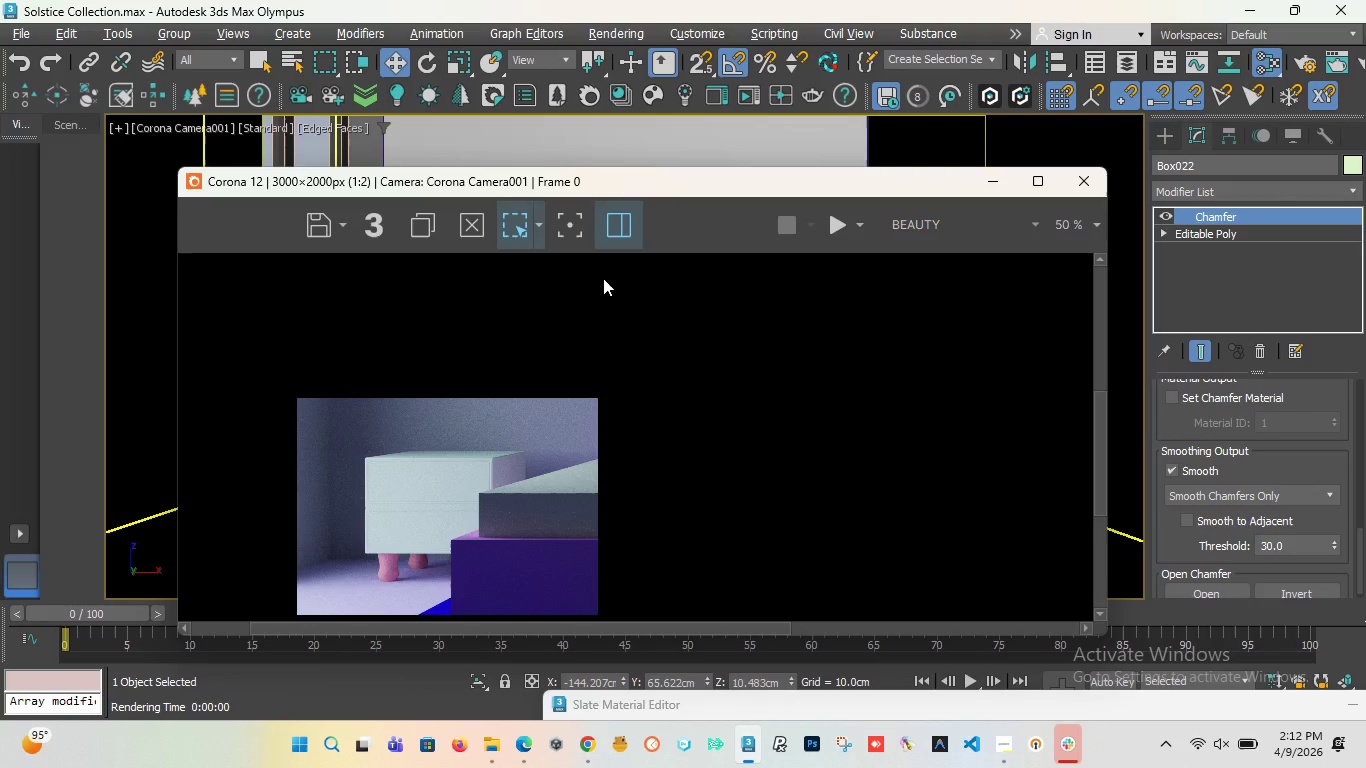 
hold_key(key=F5, duration=0.91)
 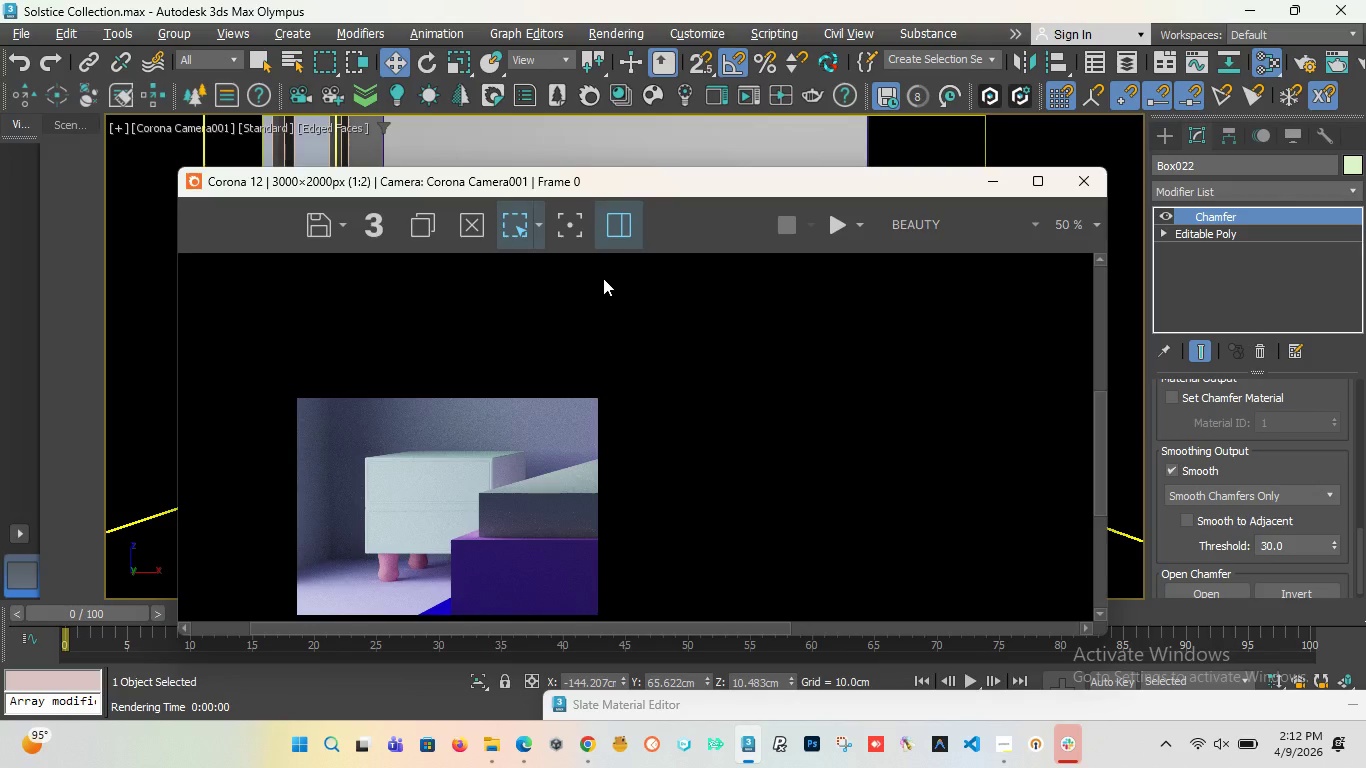 
key(F5)
 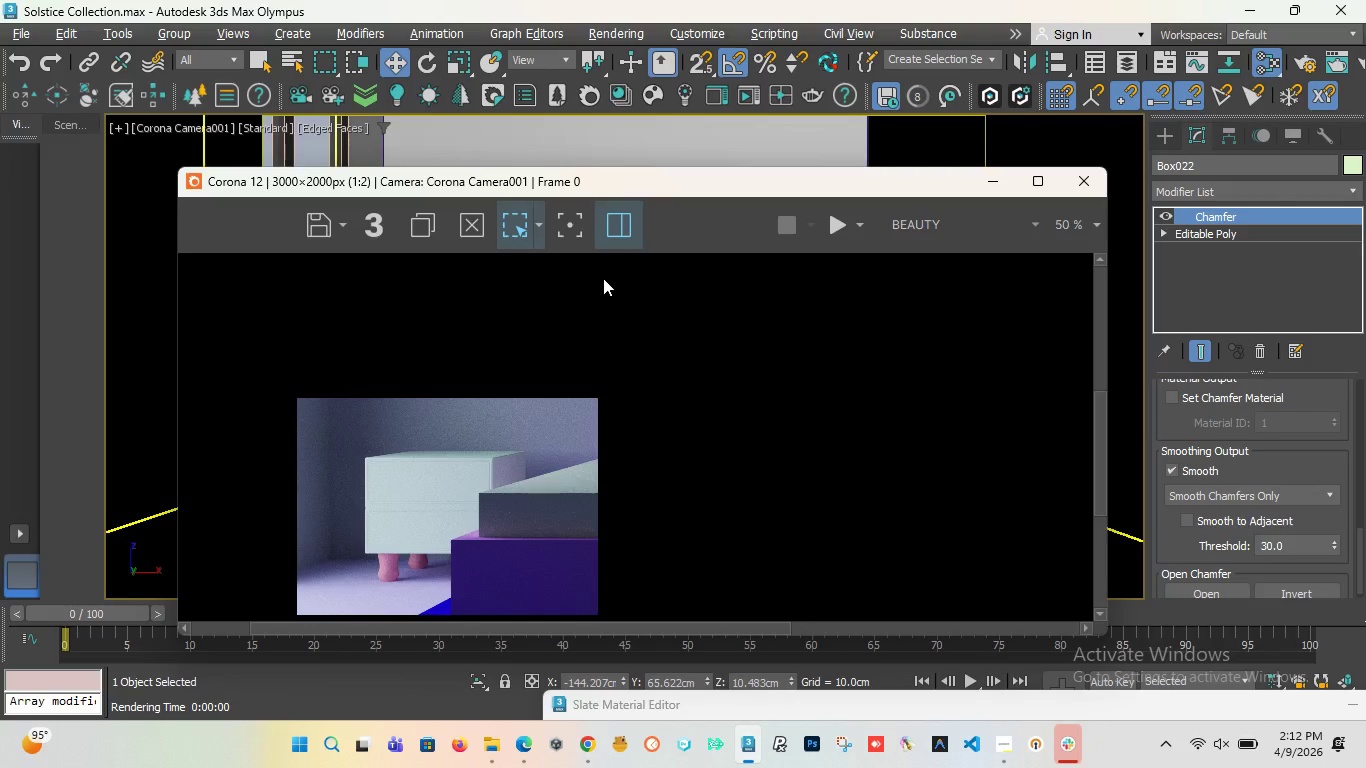 
key(F5)
 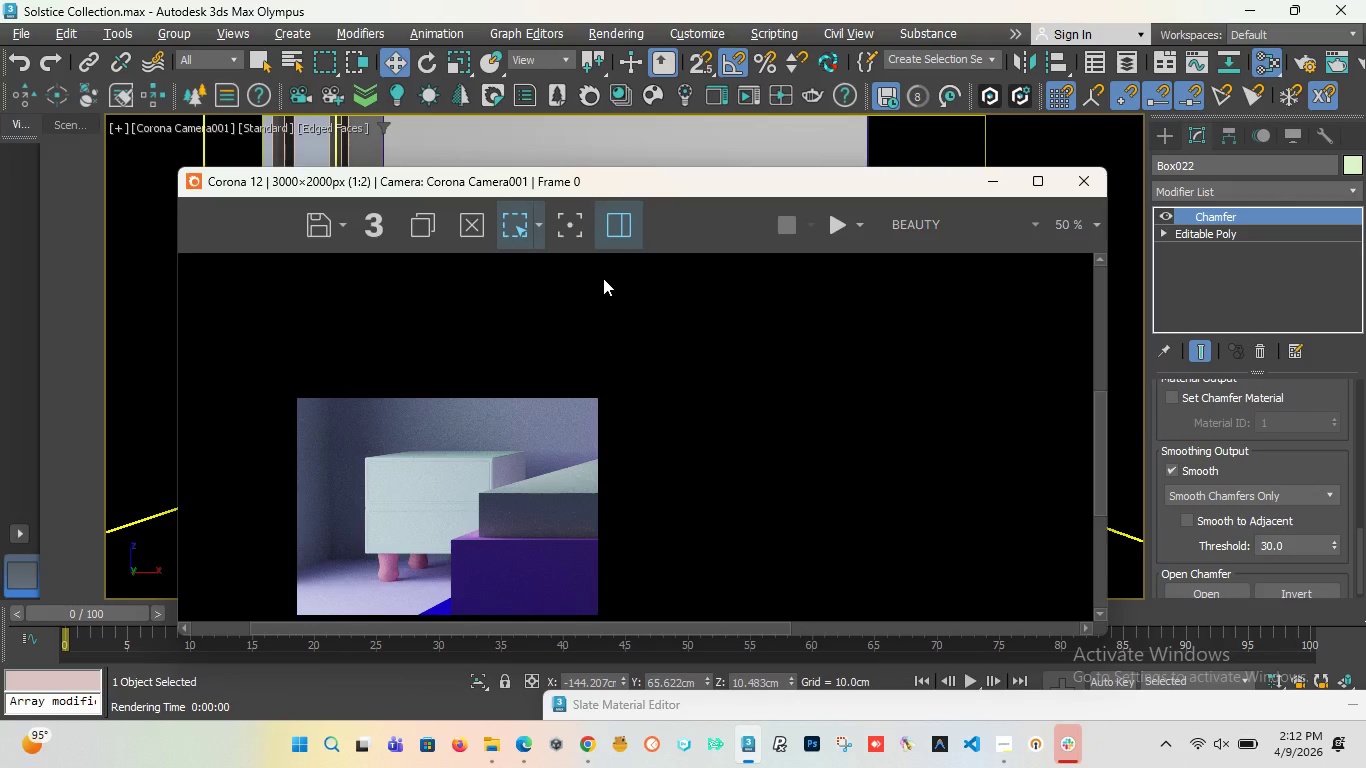 
key(F5)
 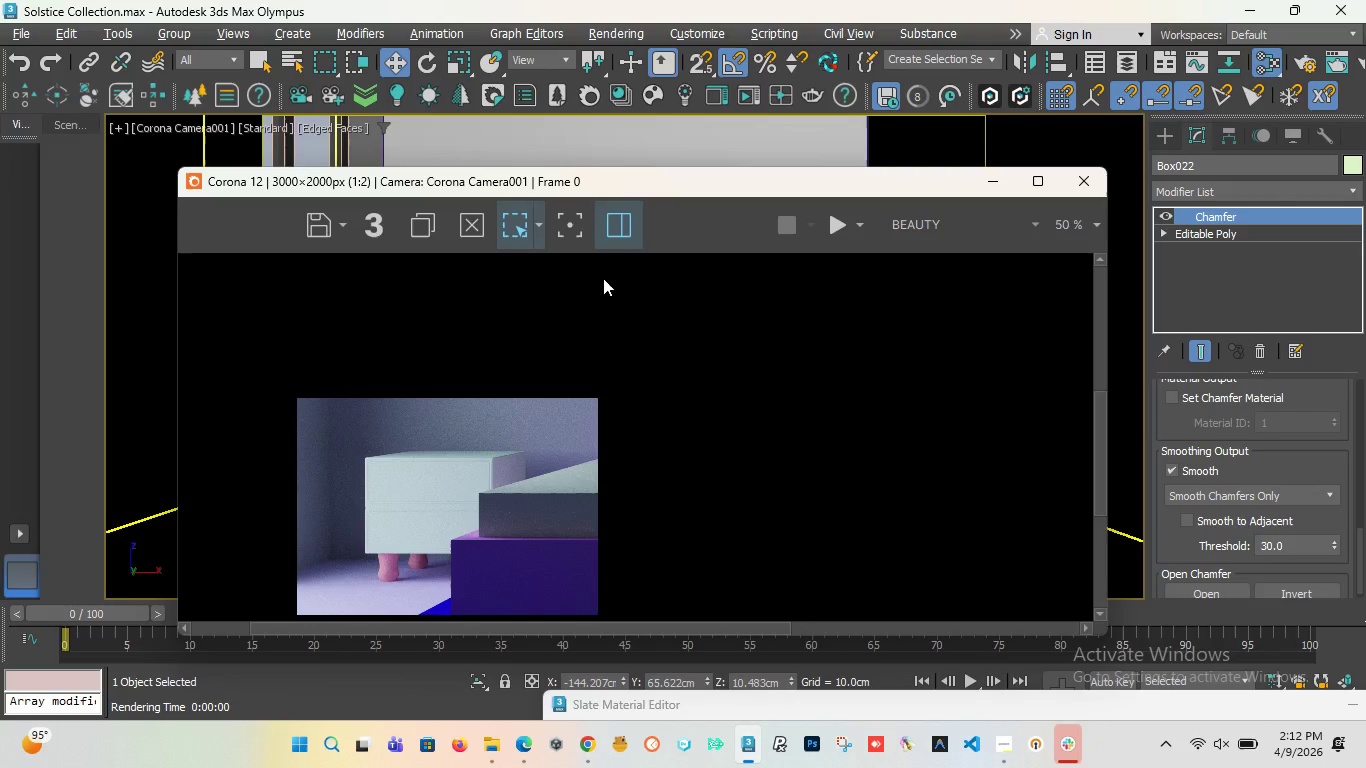 
key(F5)
 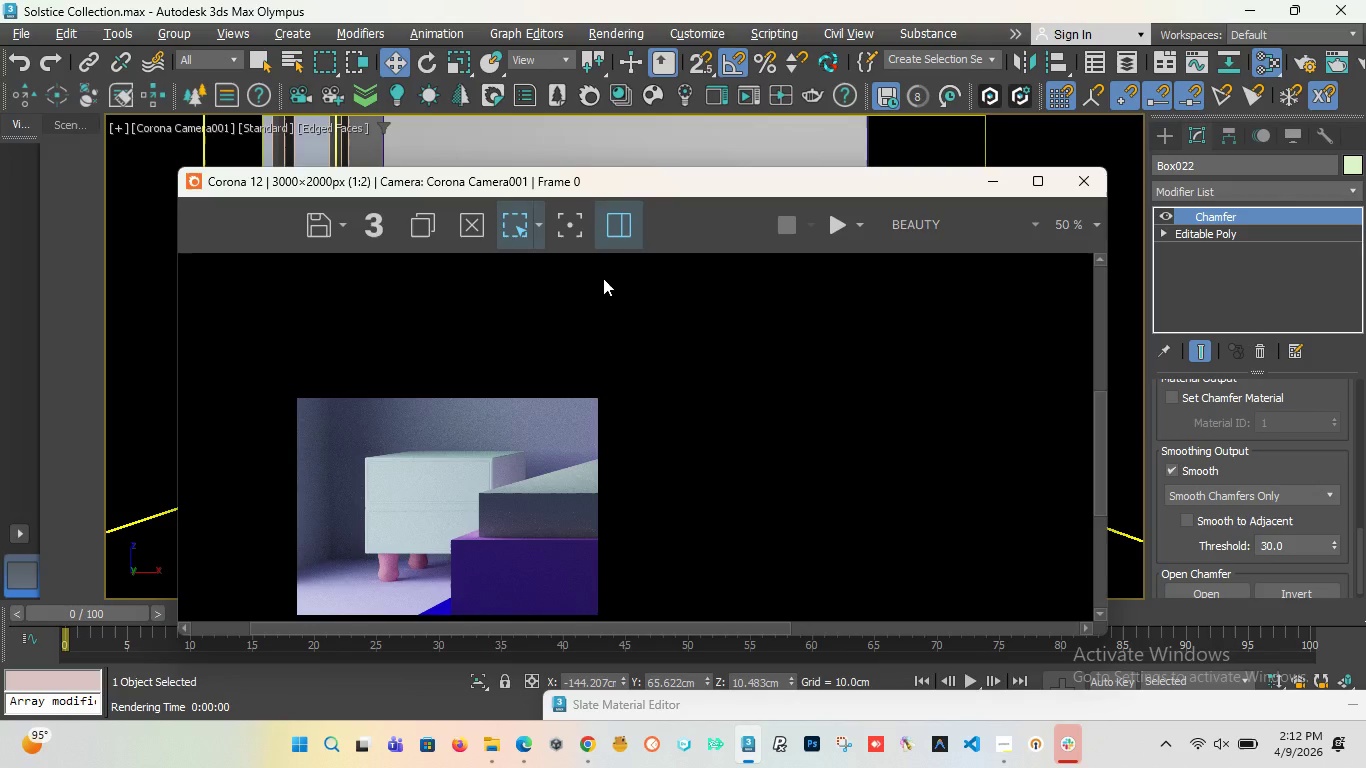 
key(F5)
 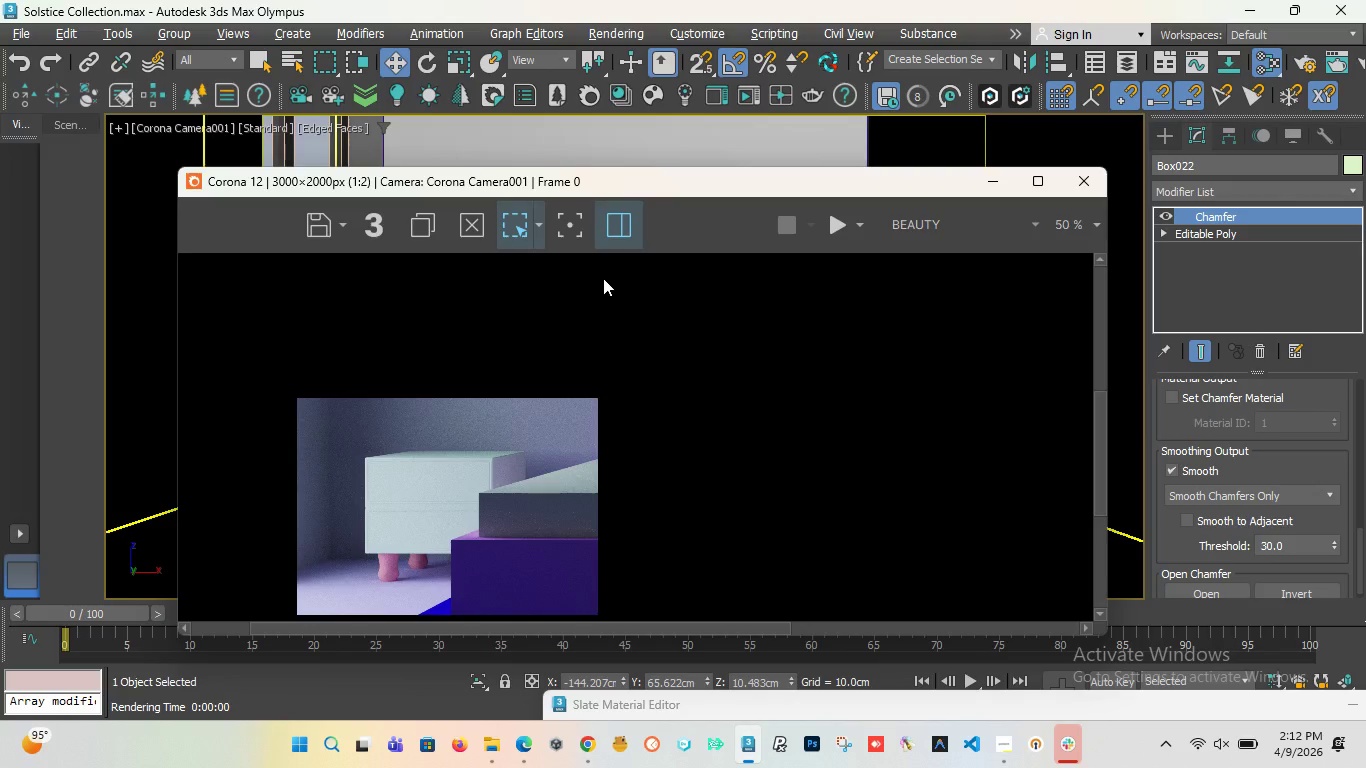 
key(F5)
 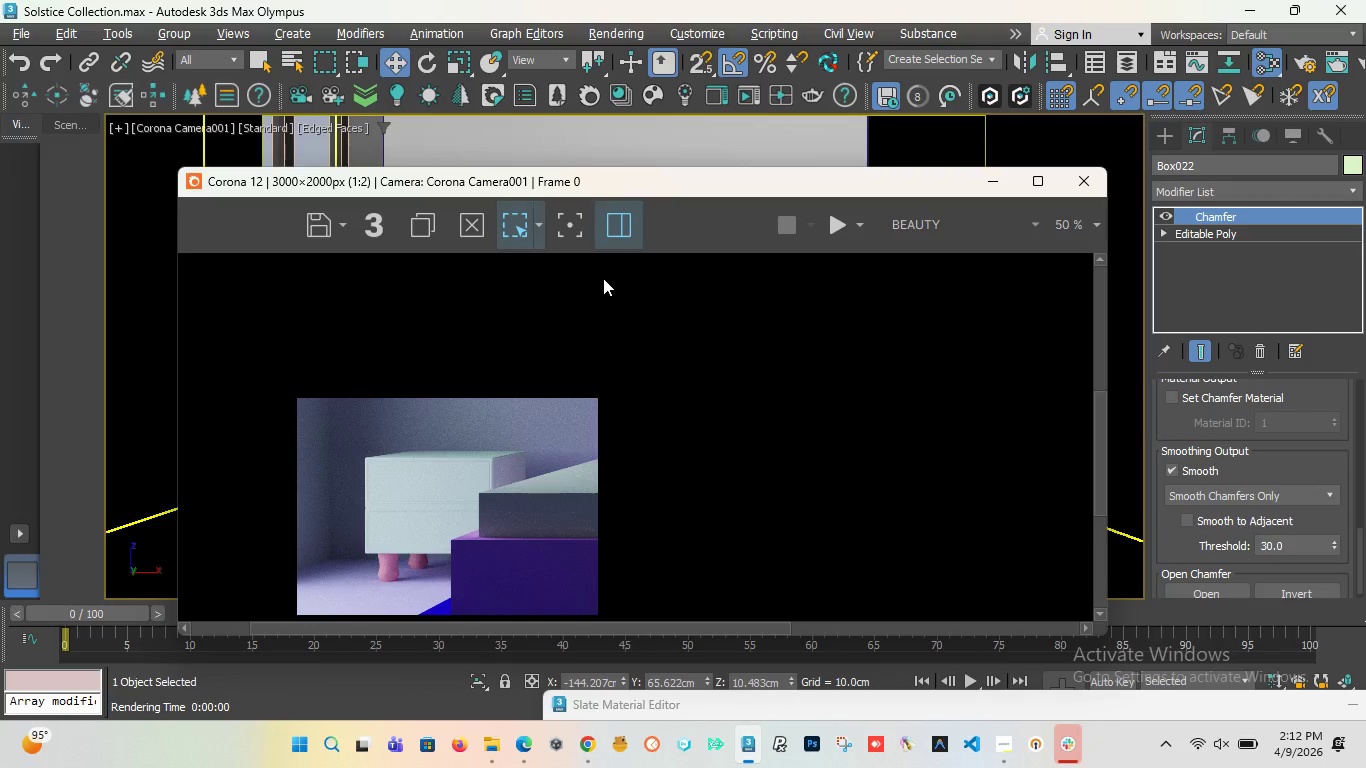 
key(F5)
 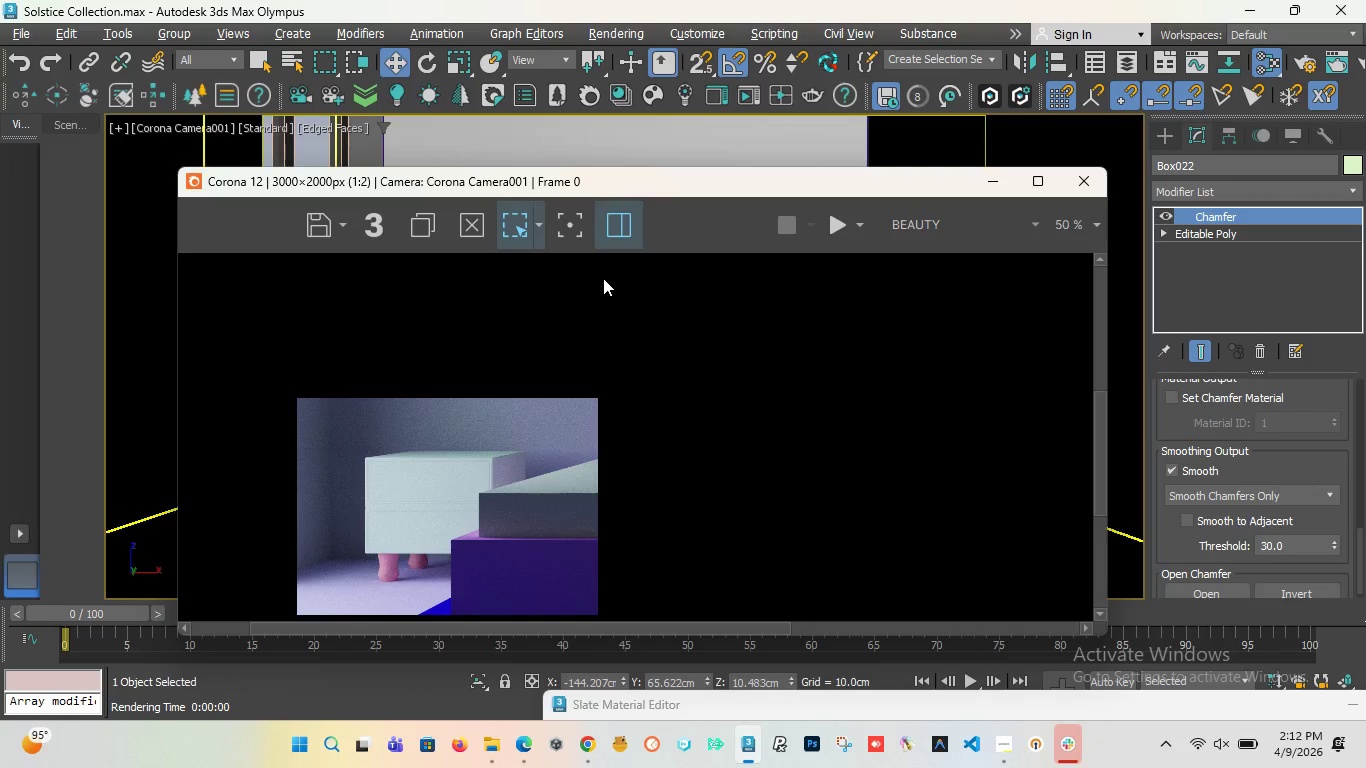 
key(F5)
 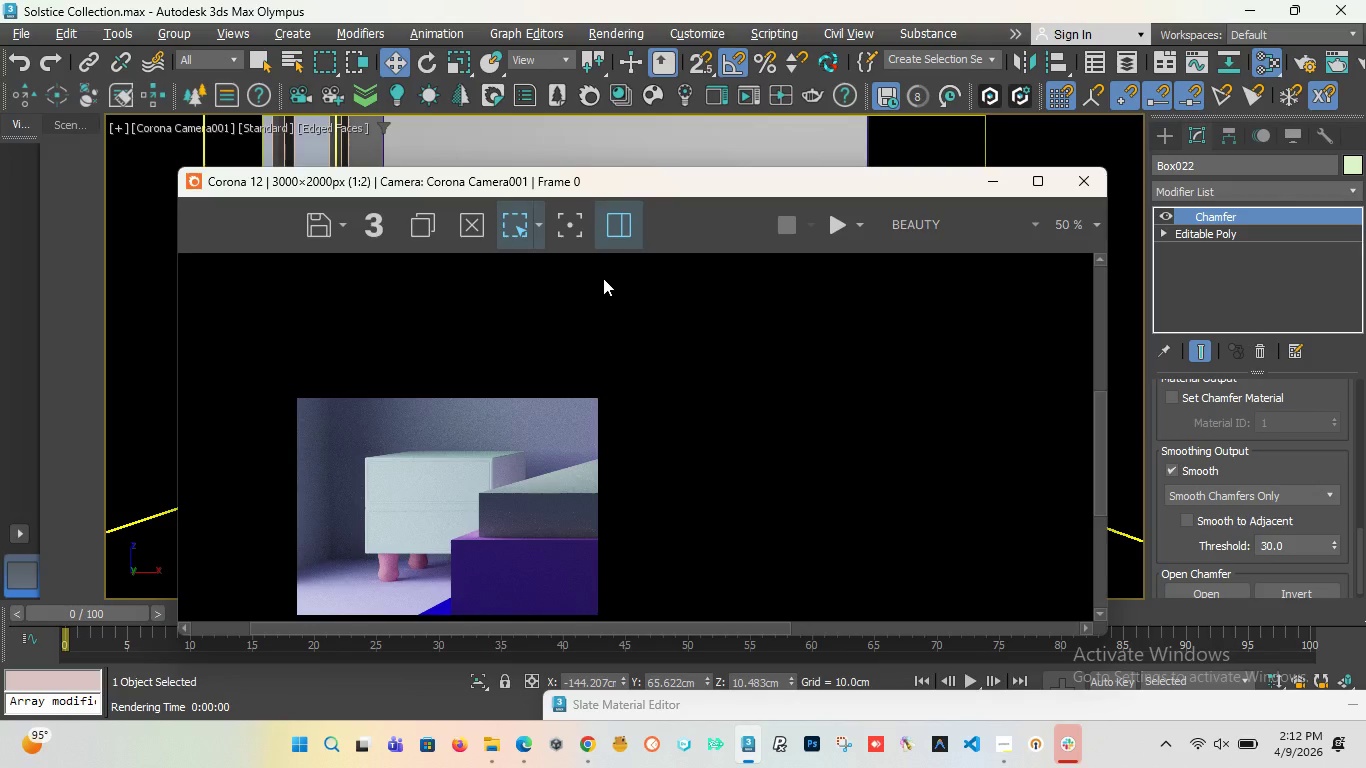 
key(F5)
 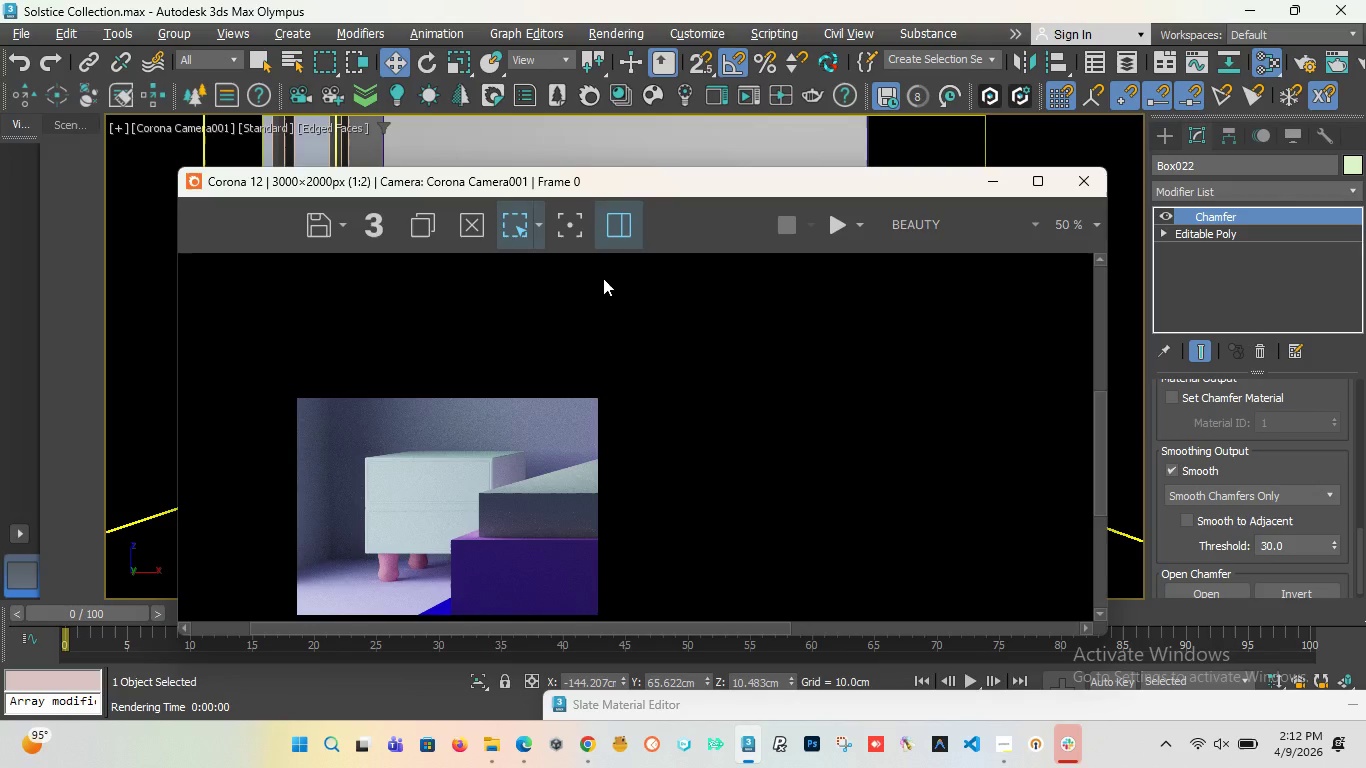 
key(F5)
 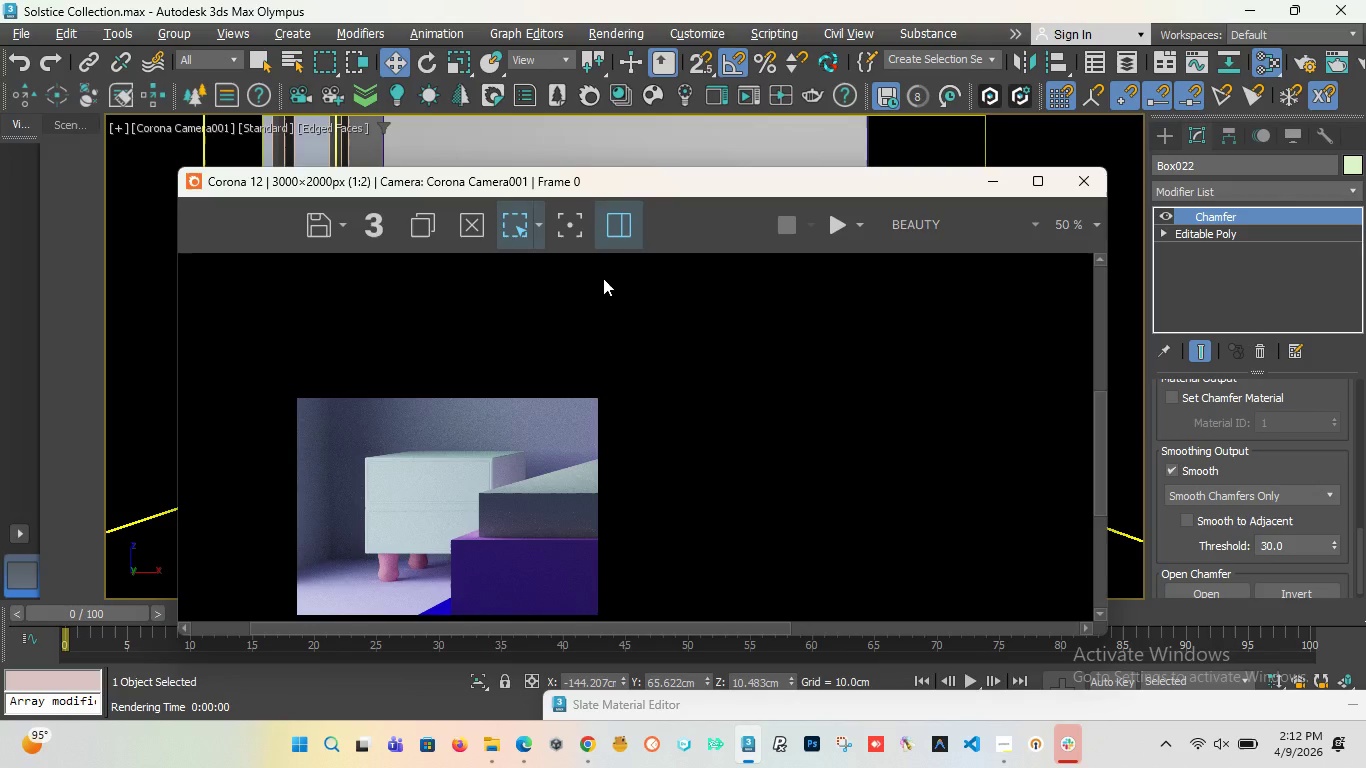 
key(F5)
 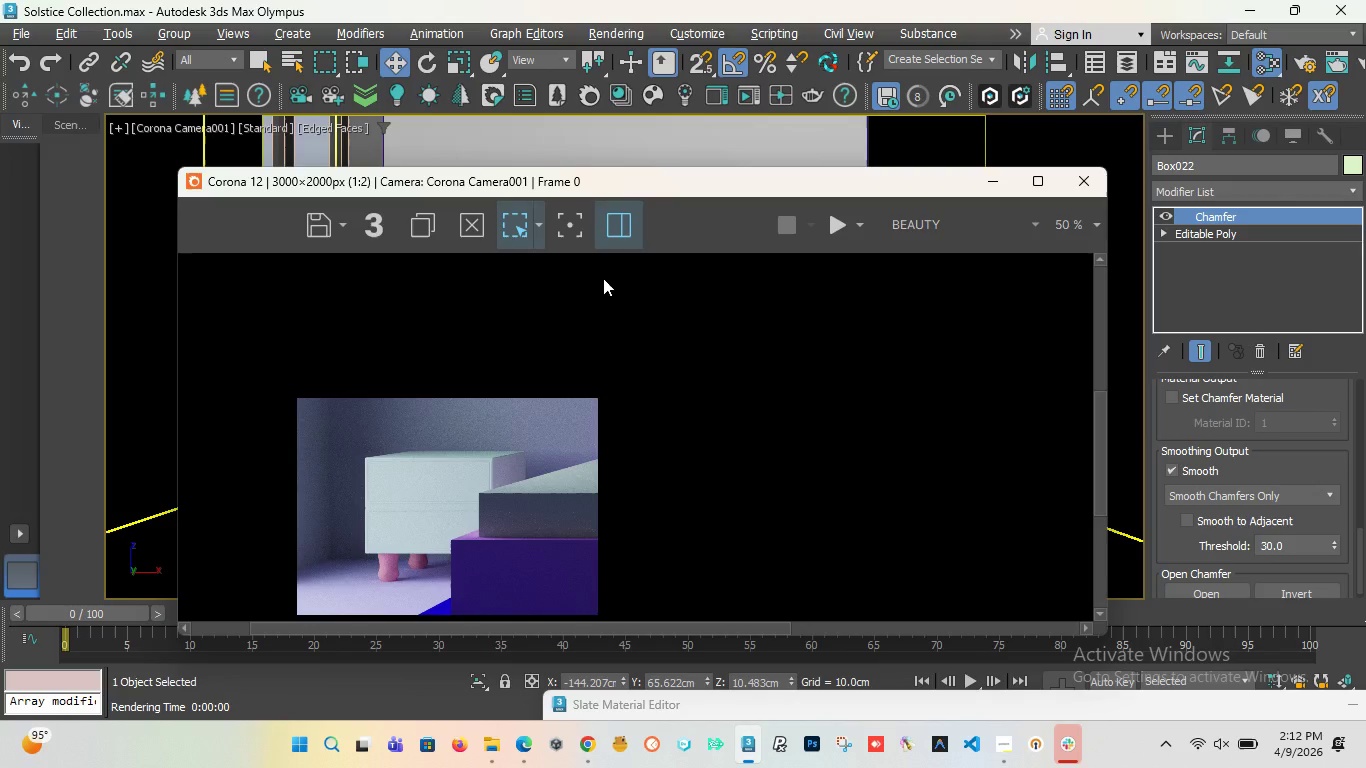 
key(F5)
 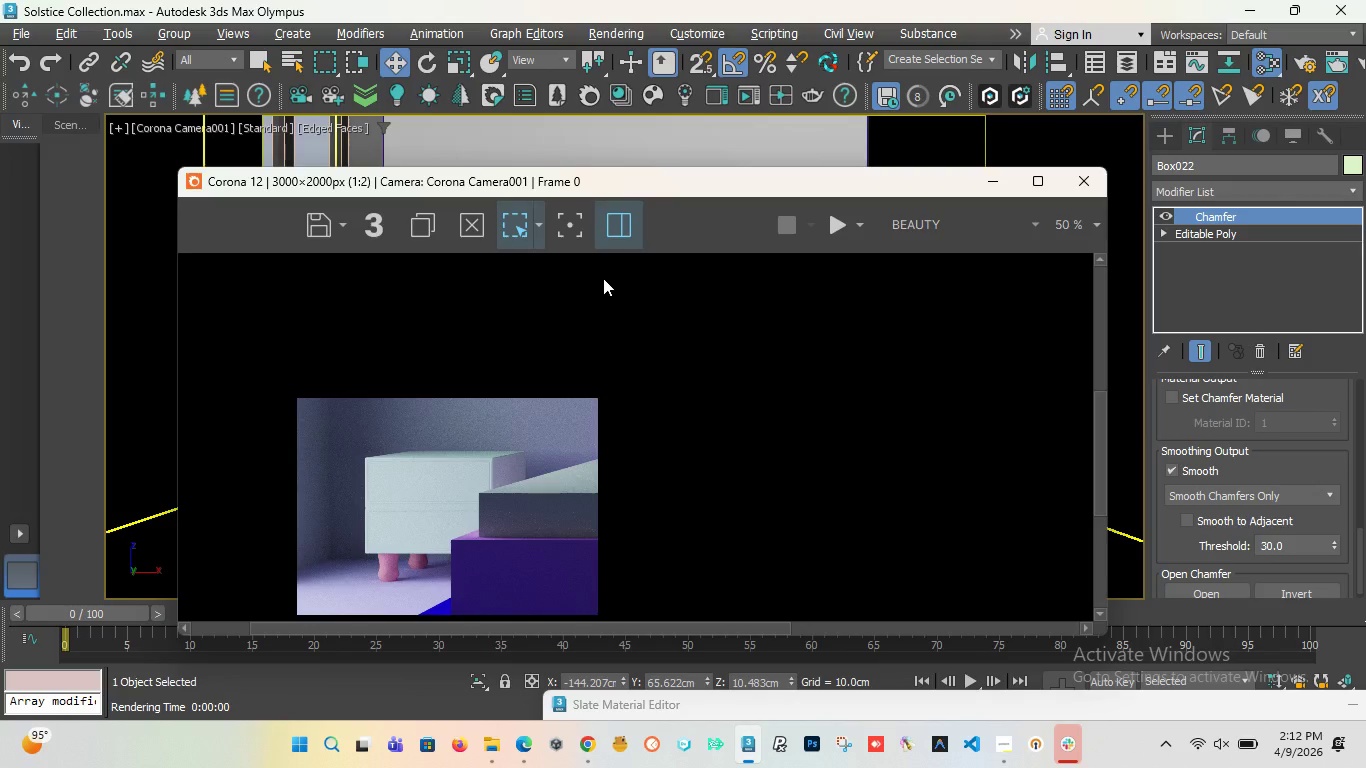 
key(F5)
 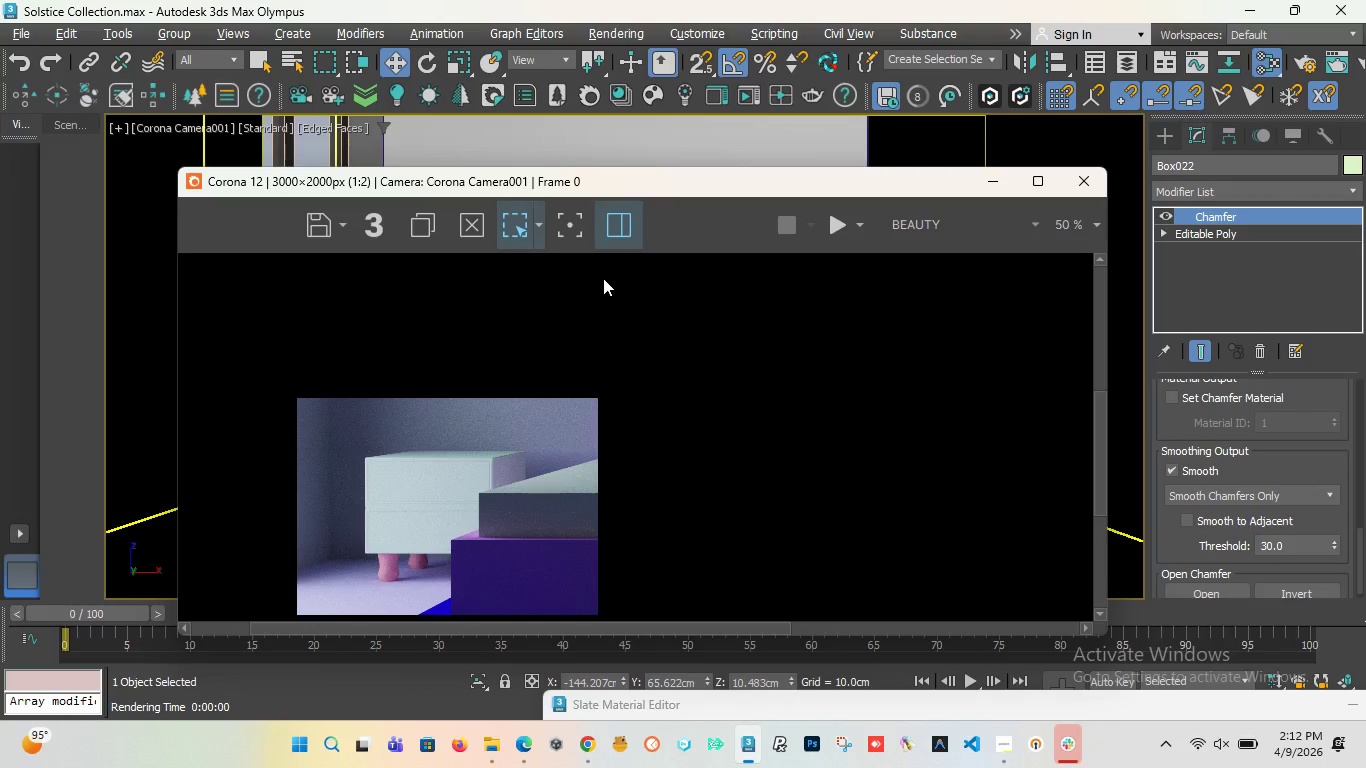 
key(F5)
 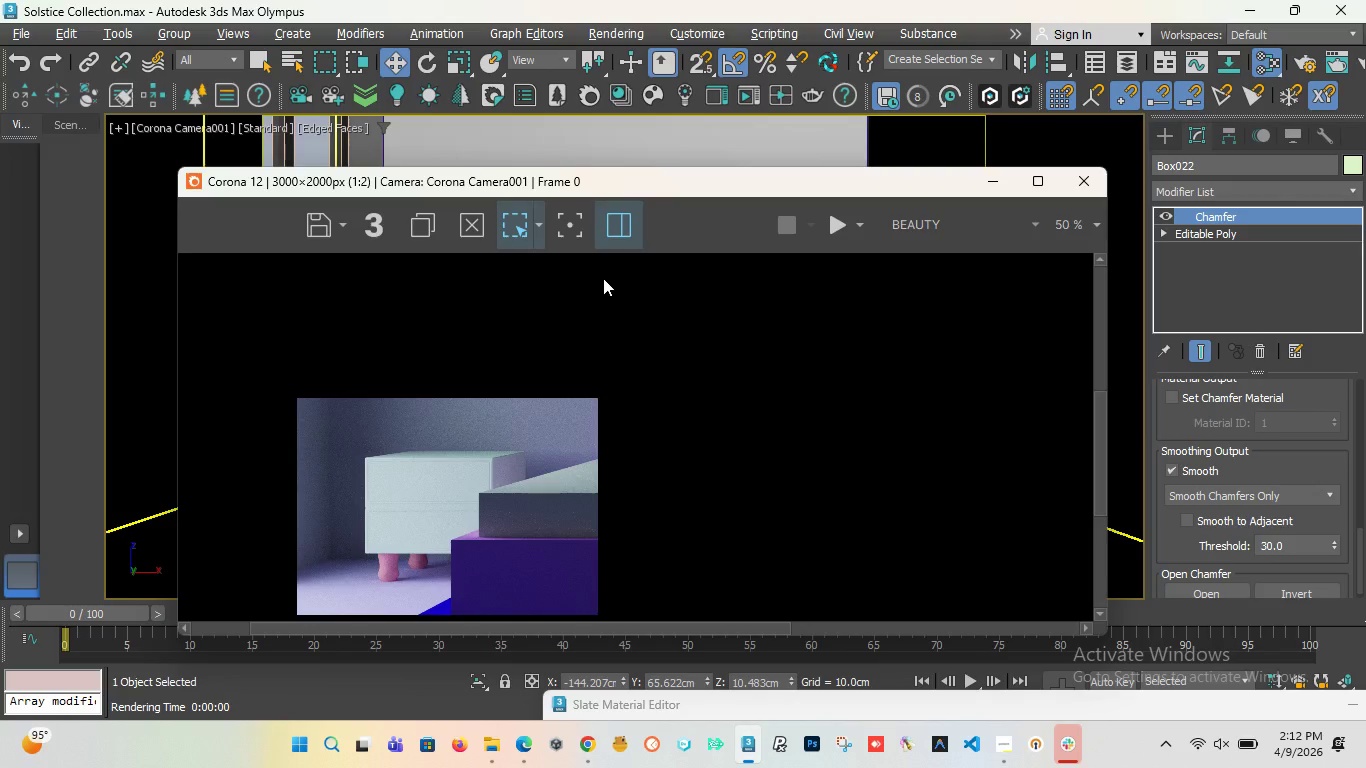 
key(F5)
 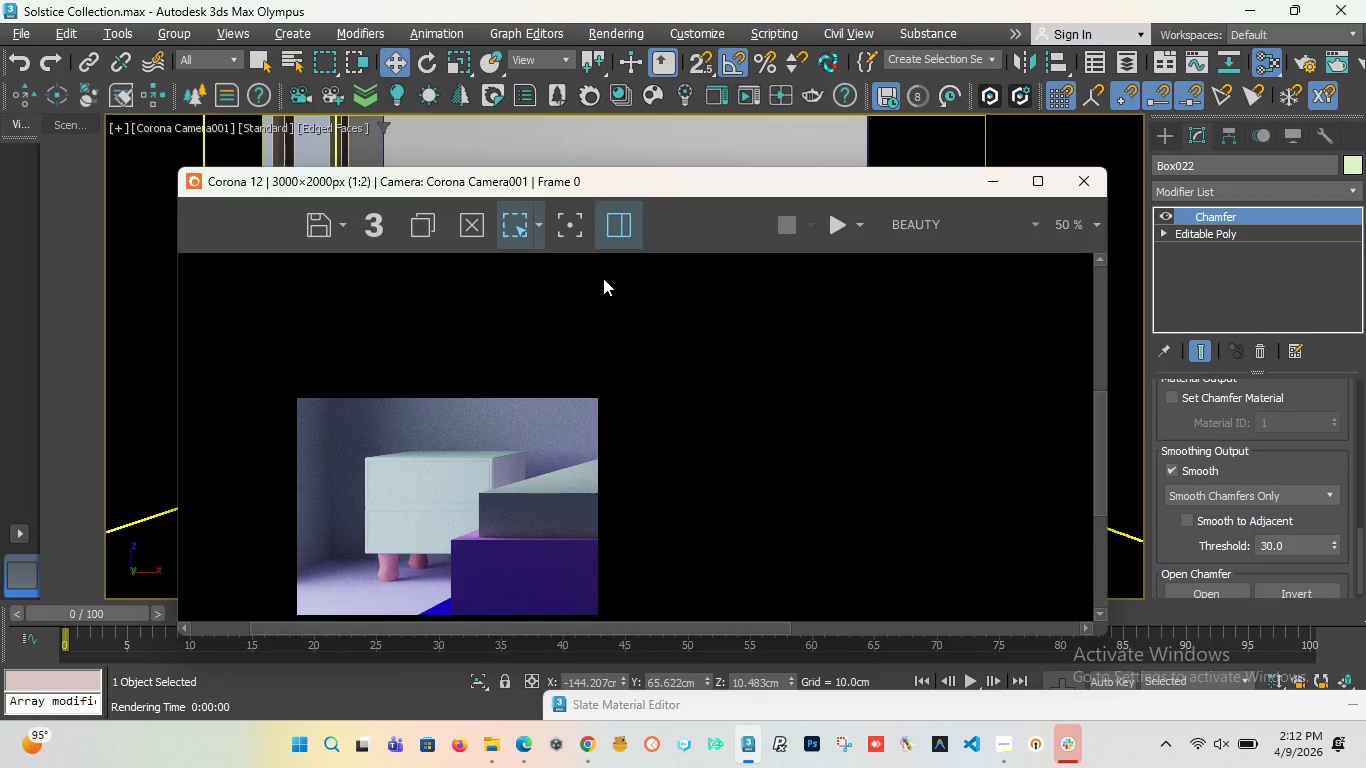 
key(F5)
 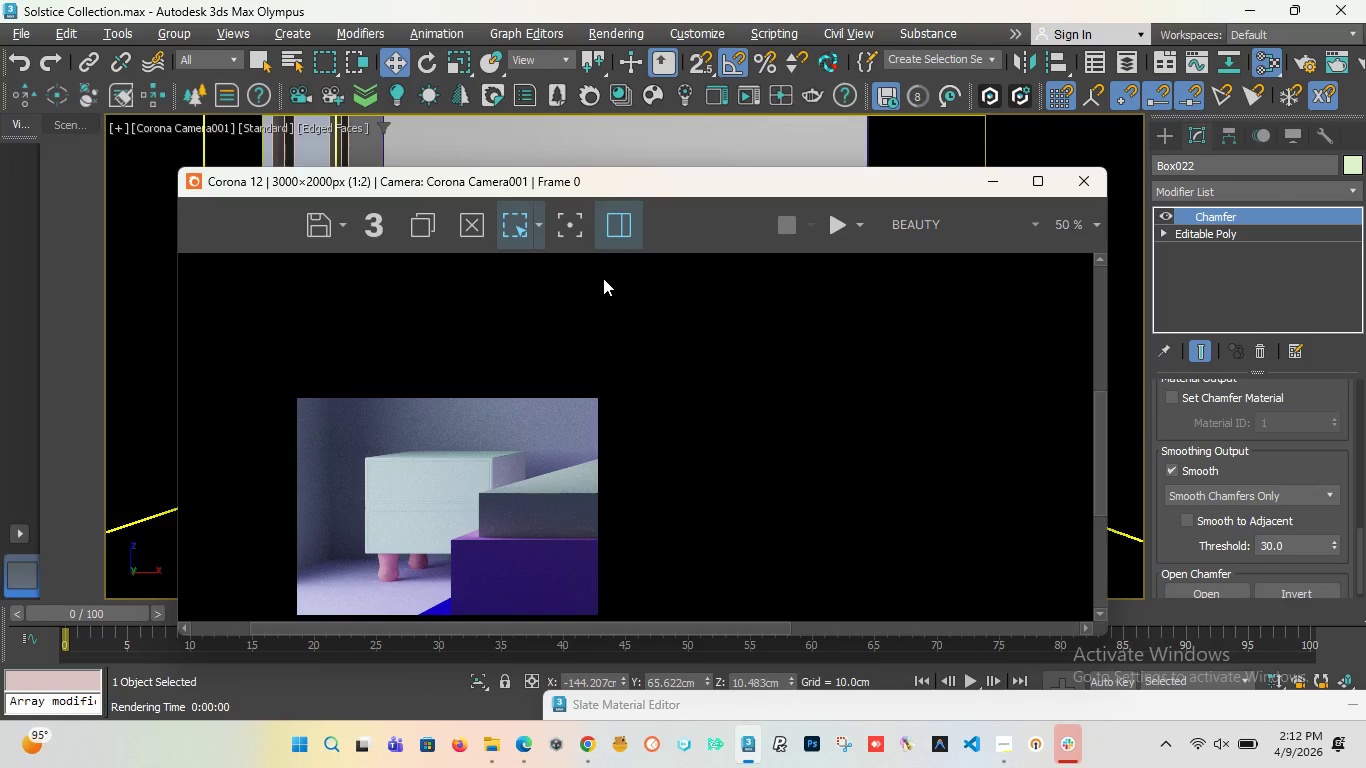 
key(F5)
 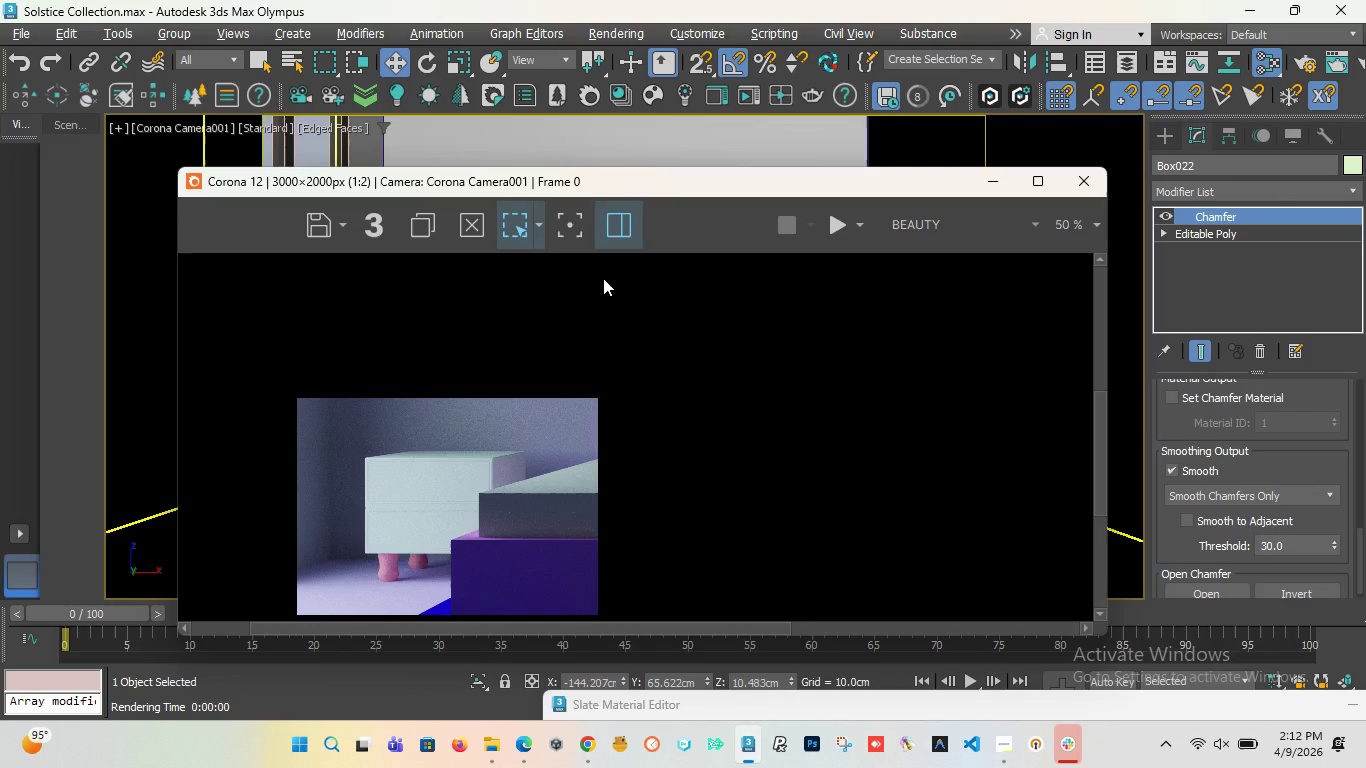 
key(F5)
 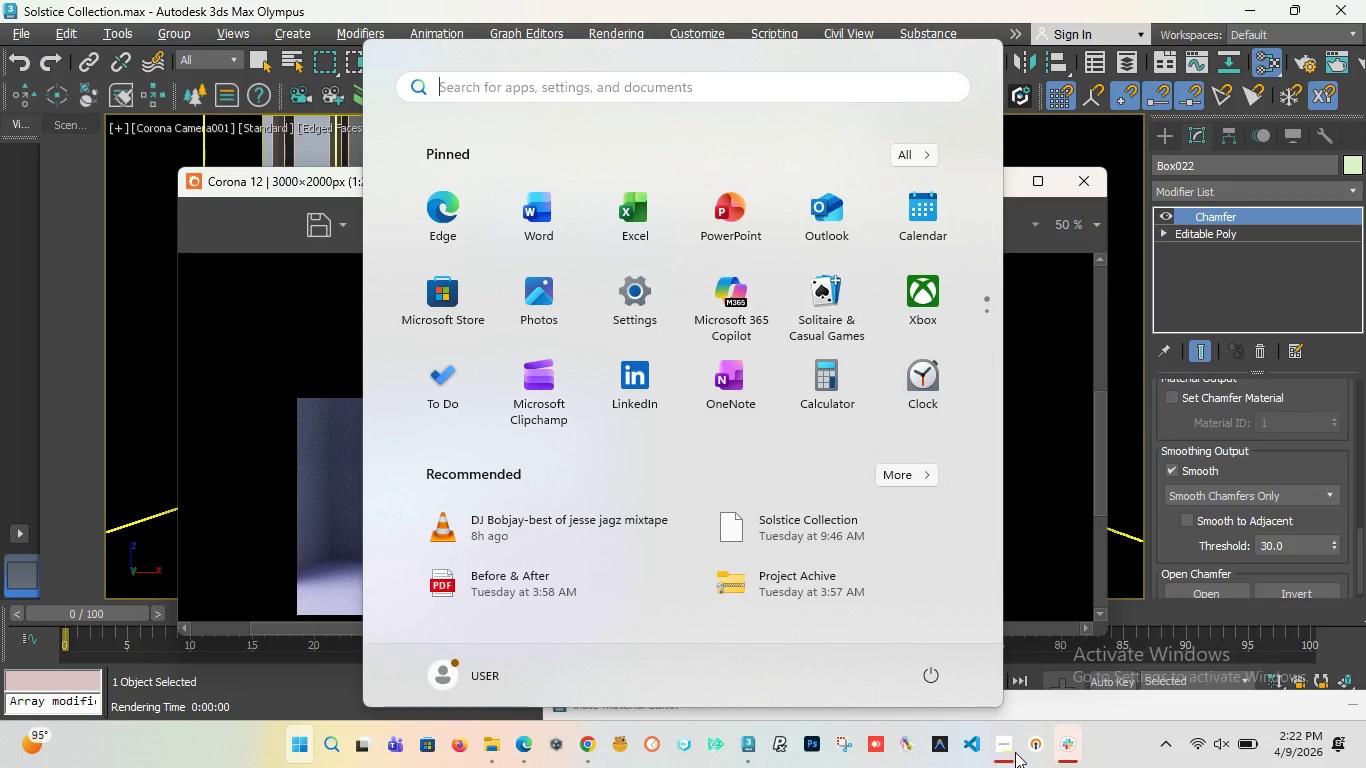 
wait(85.09)
 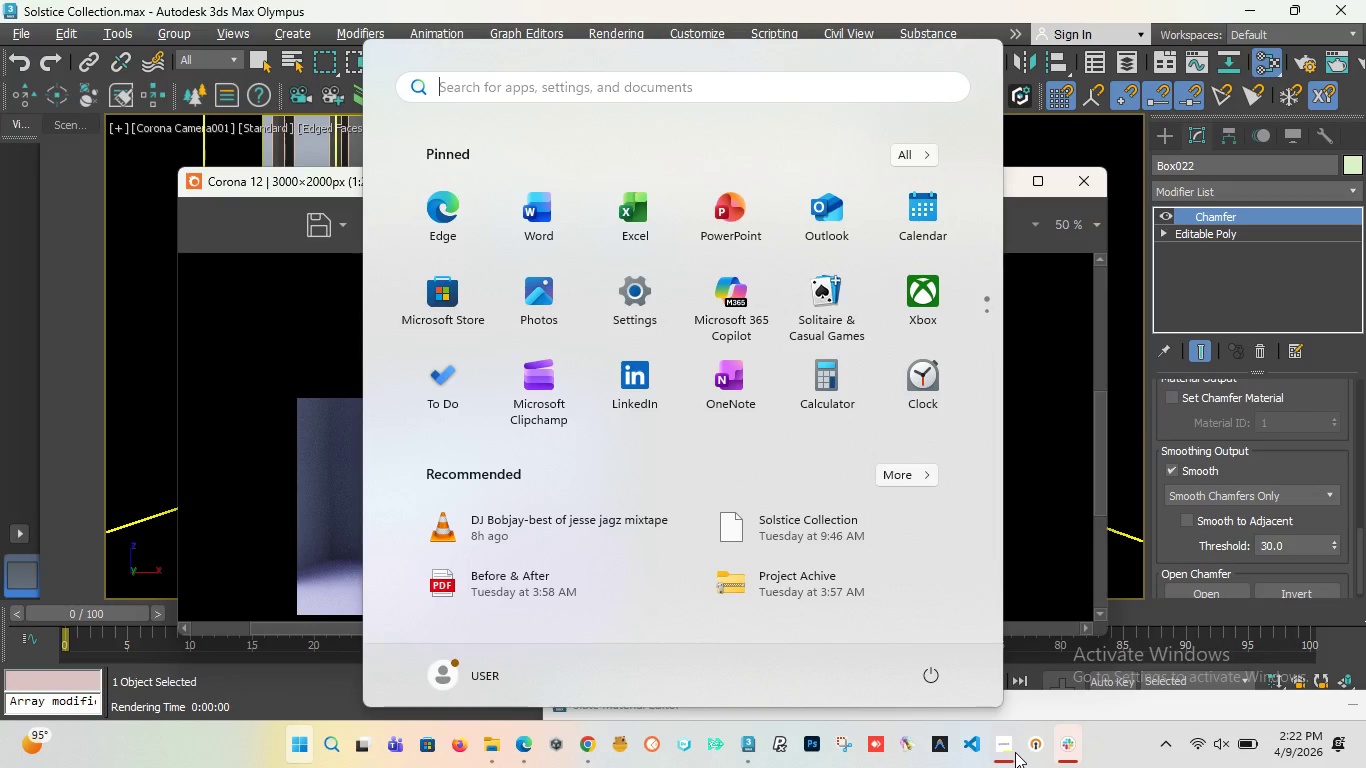 
key(Meta+MetaLeft)
 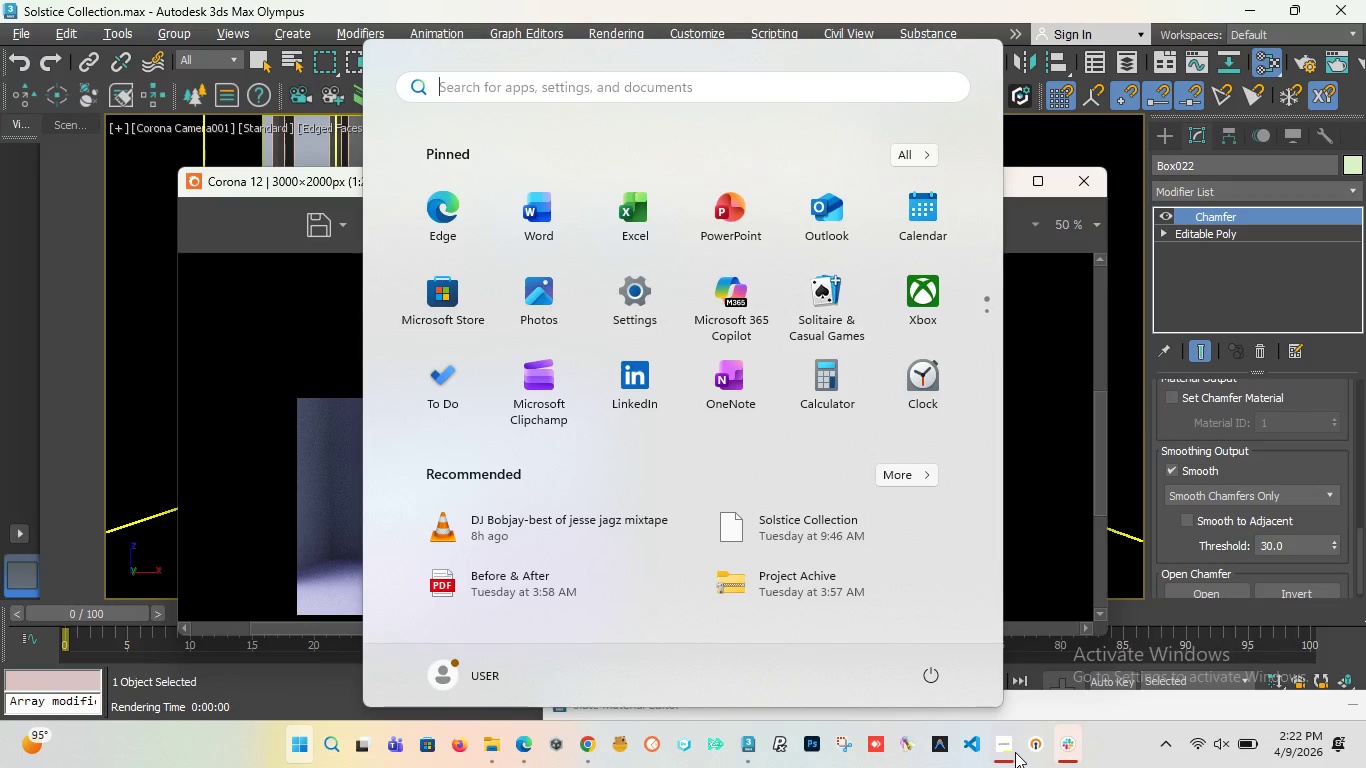 
key(Meta+MetaLeft)
 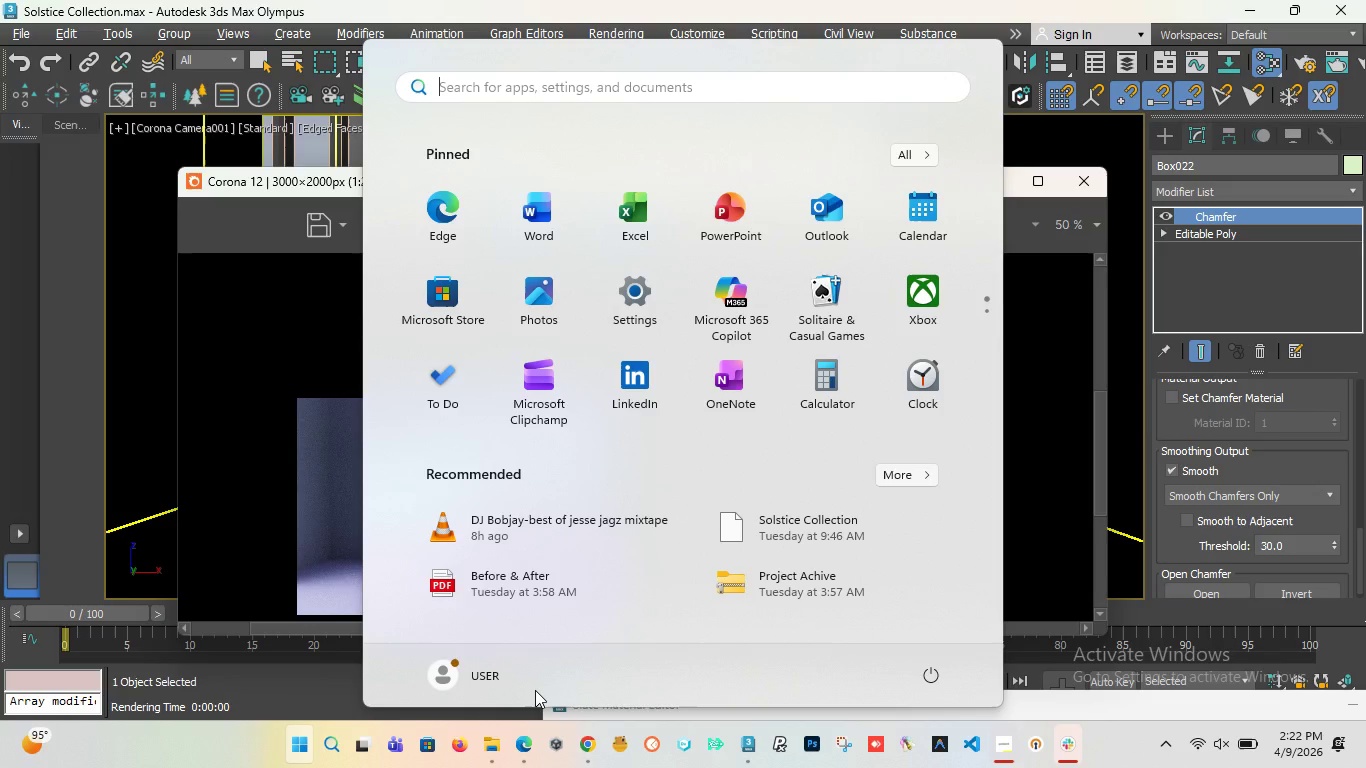 
key(Meta+MetaLeft)
 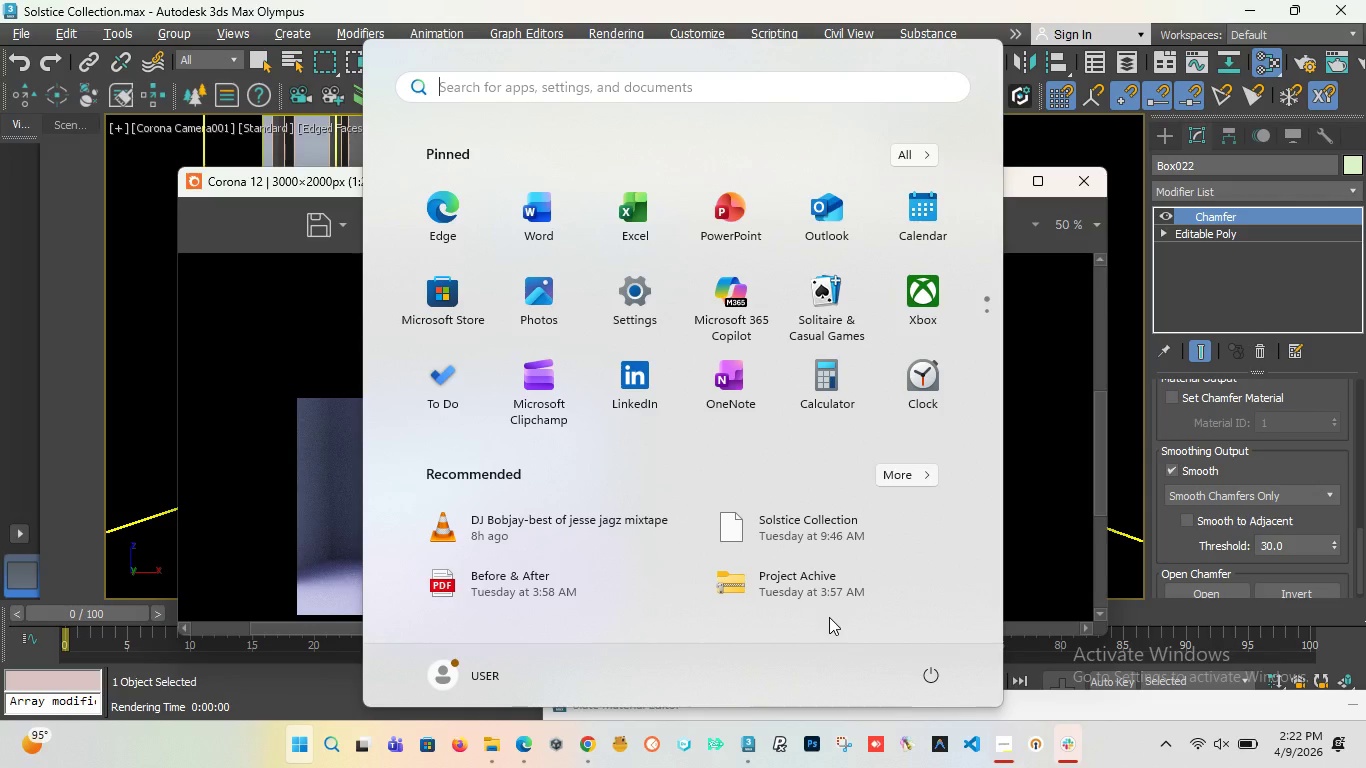 
wait(5.66)
 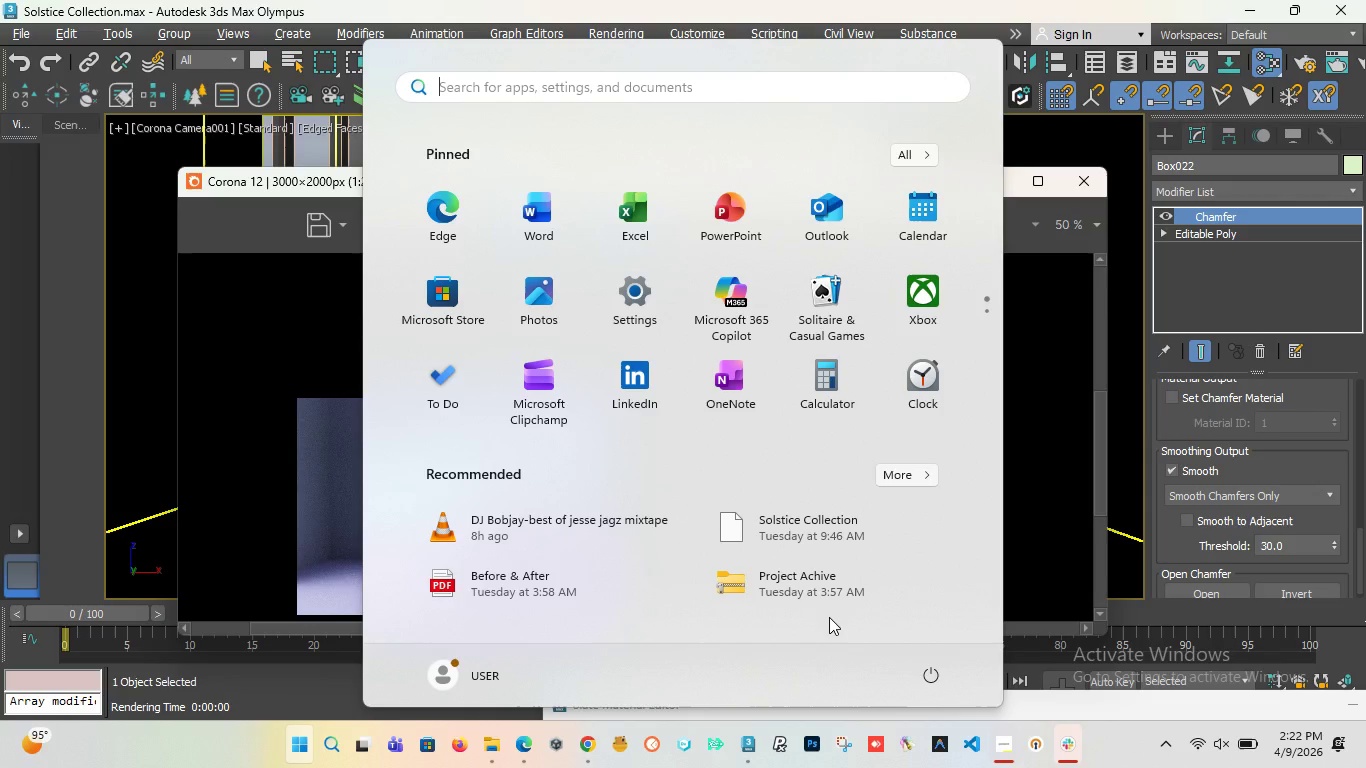 
left_click([289, 178])
 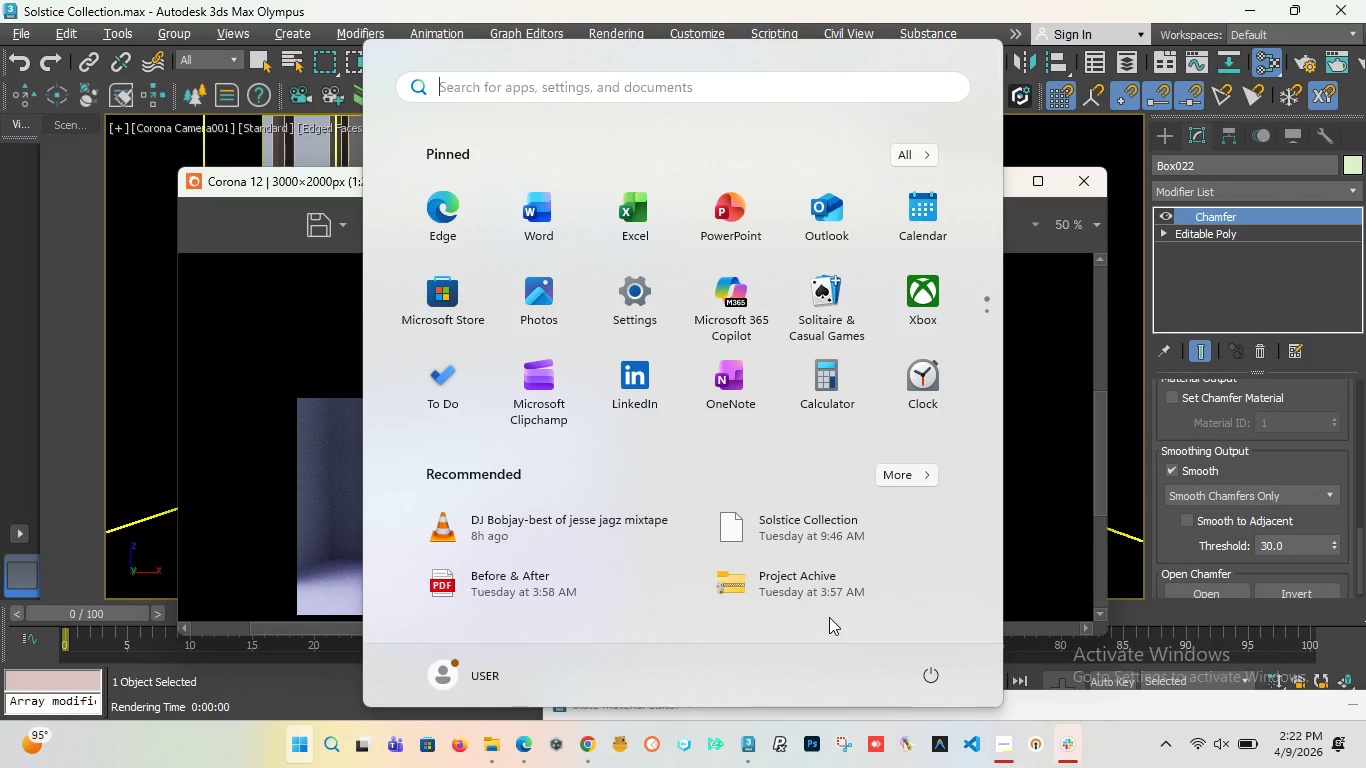 
wait(6.39)
 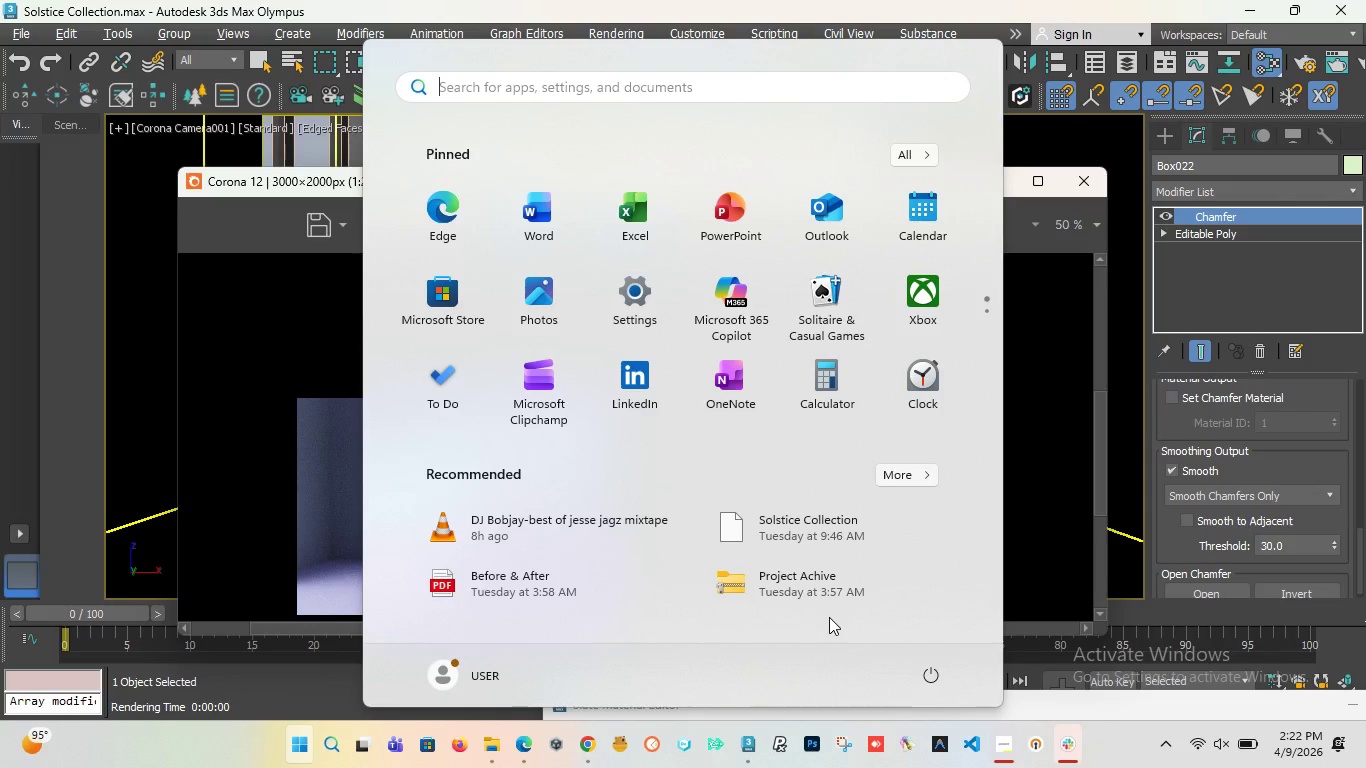 
key(F5)
 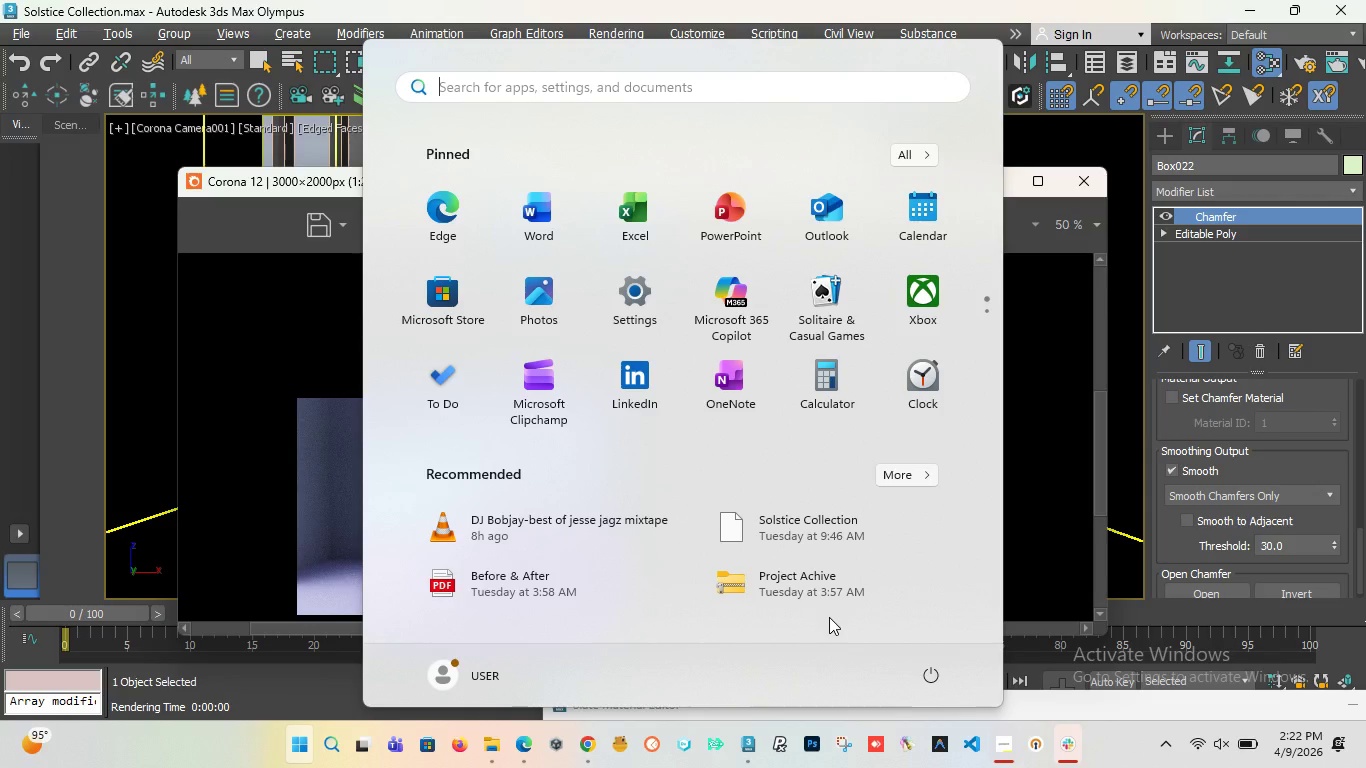 
key(F5)
 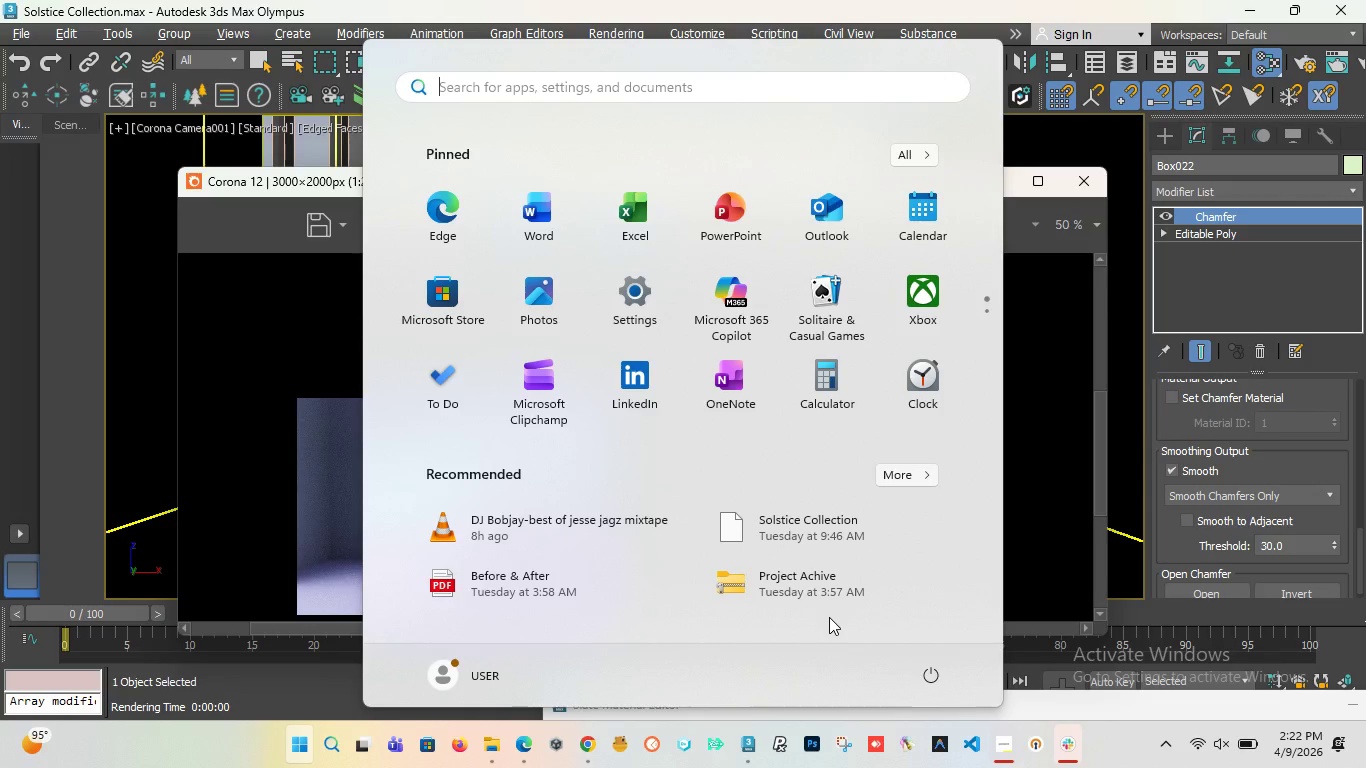 
key(F5)
 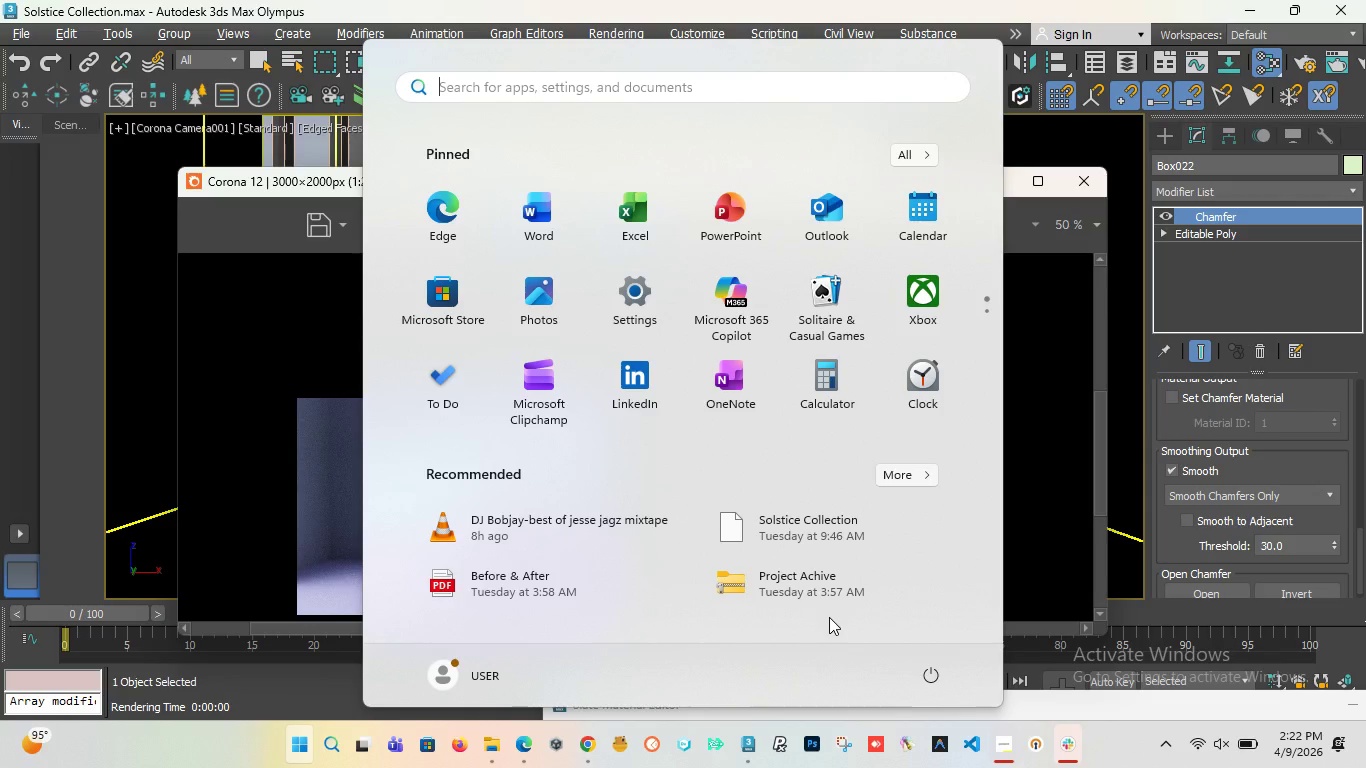 
key(F5)
 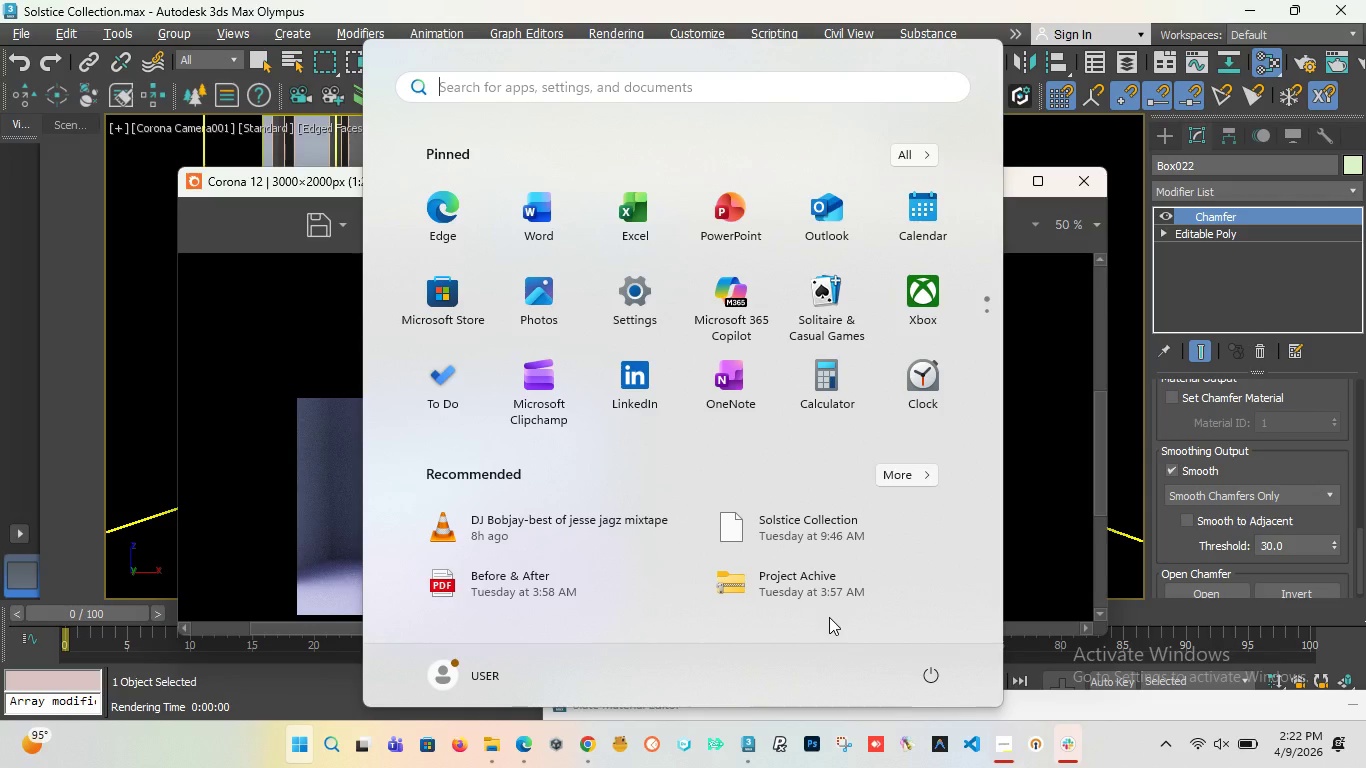 
key(F5)
 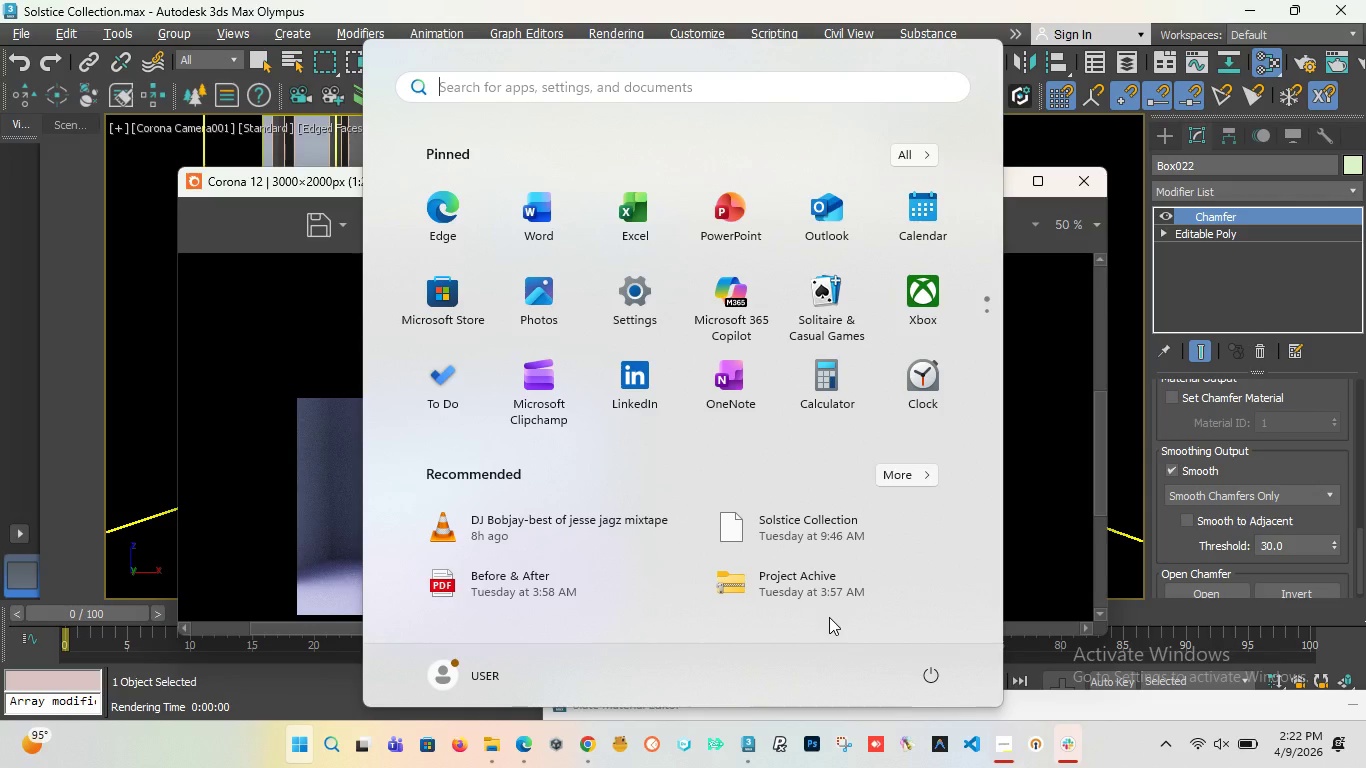 
key(F5)
 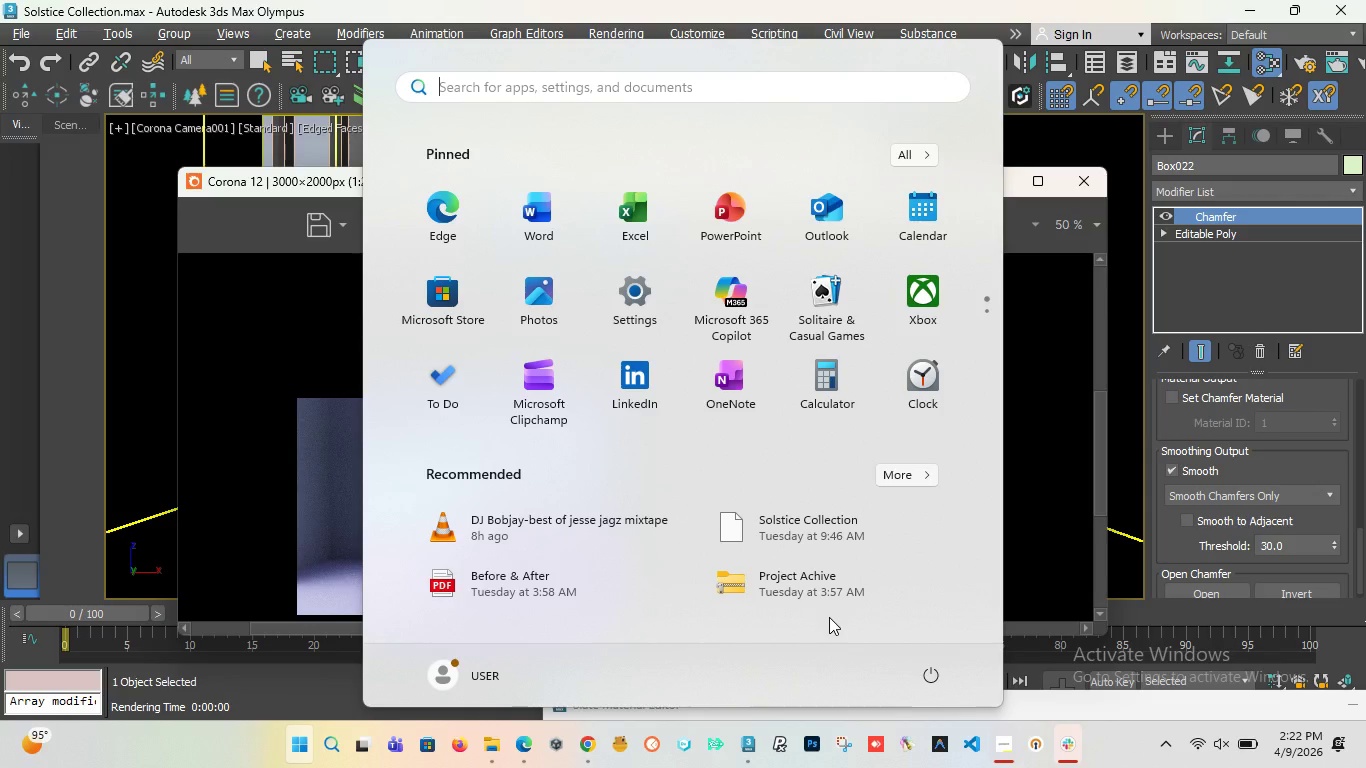 
key(F5)
 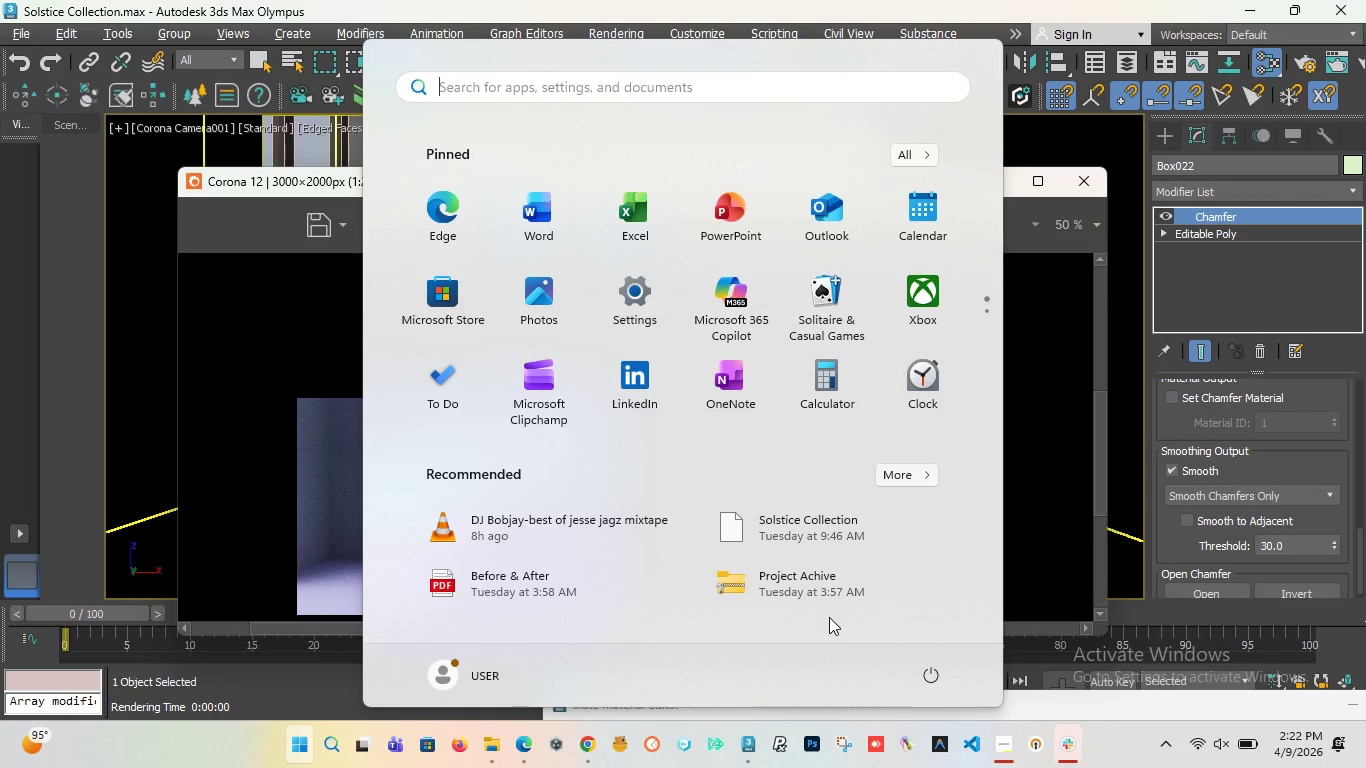 
hold_key(key=F5, duration=1.52)
 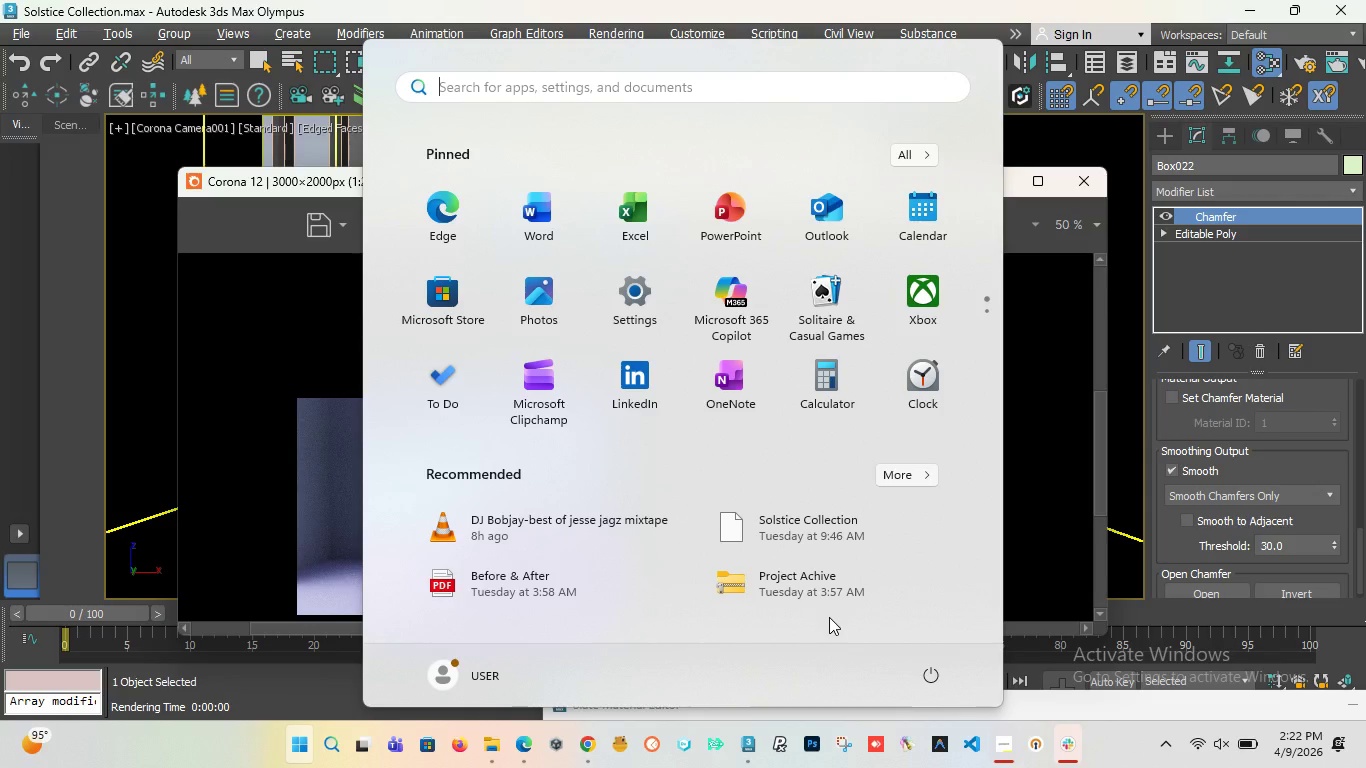 
key(F5)
 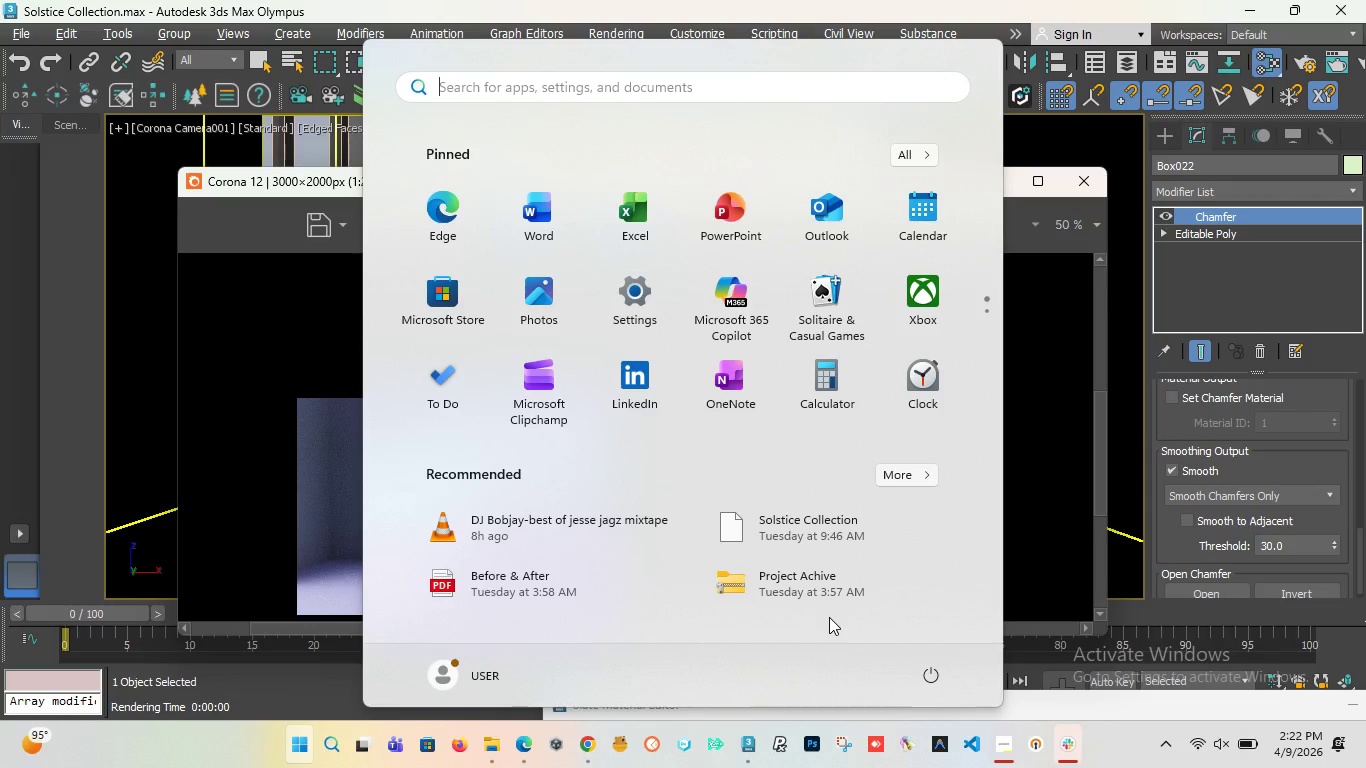 
key(F5)
 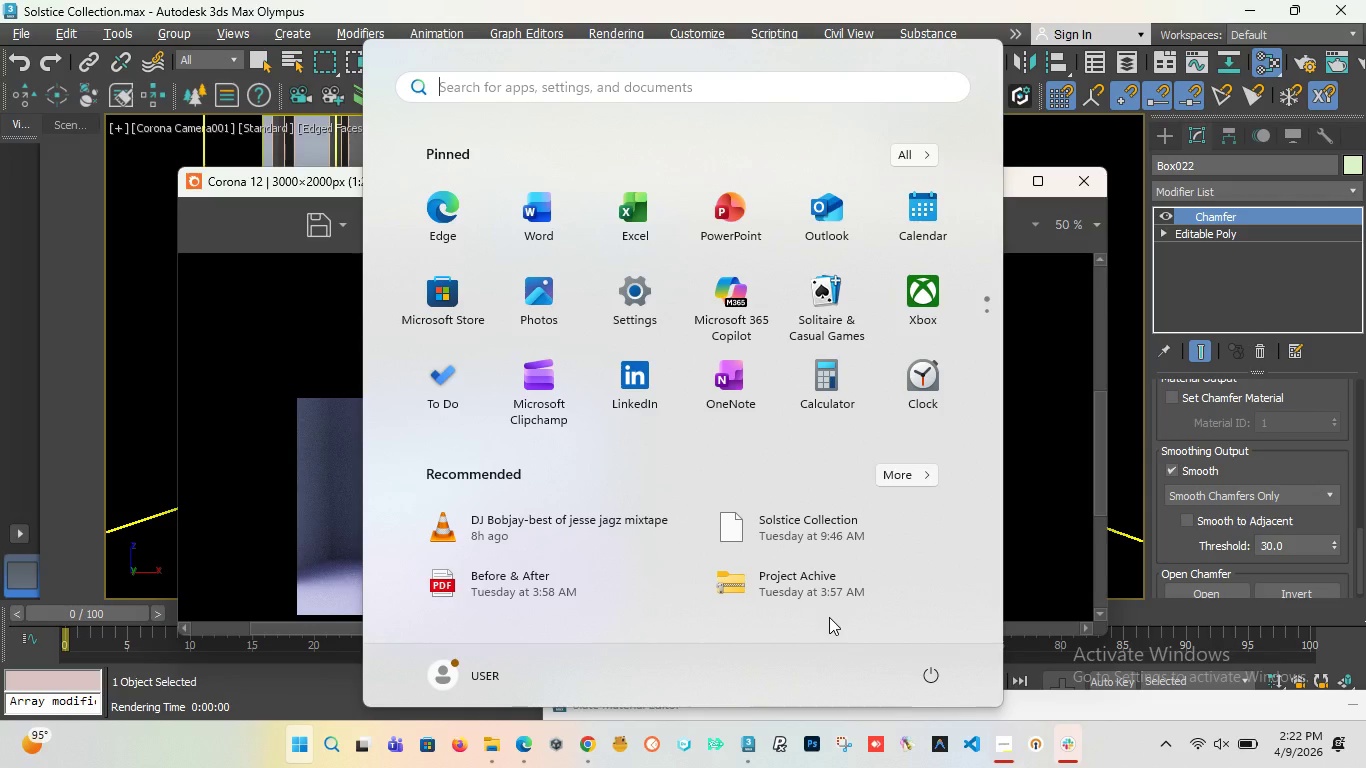 
key(F5)
 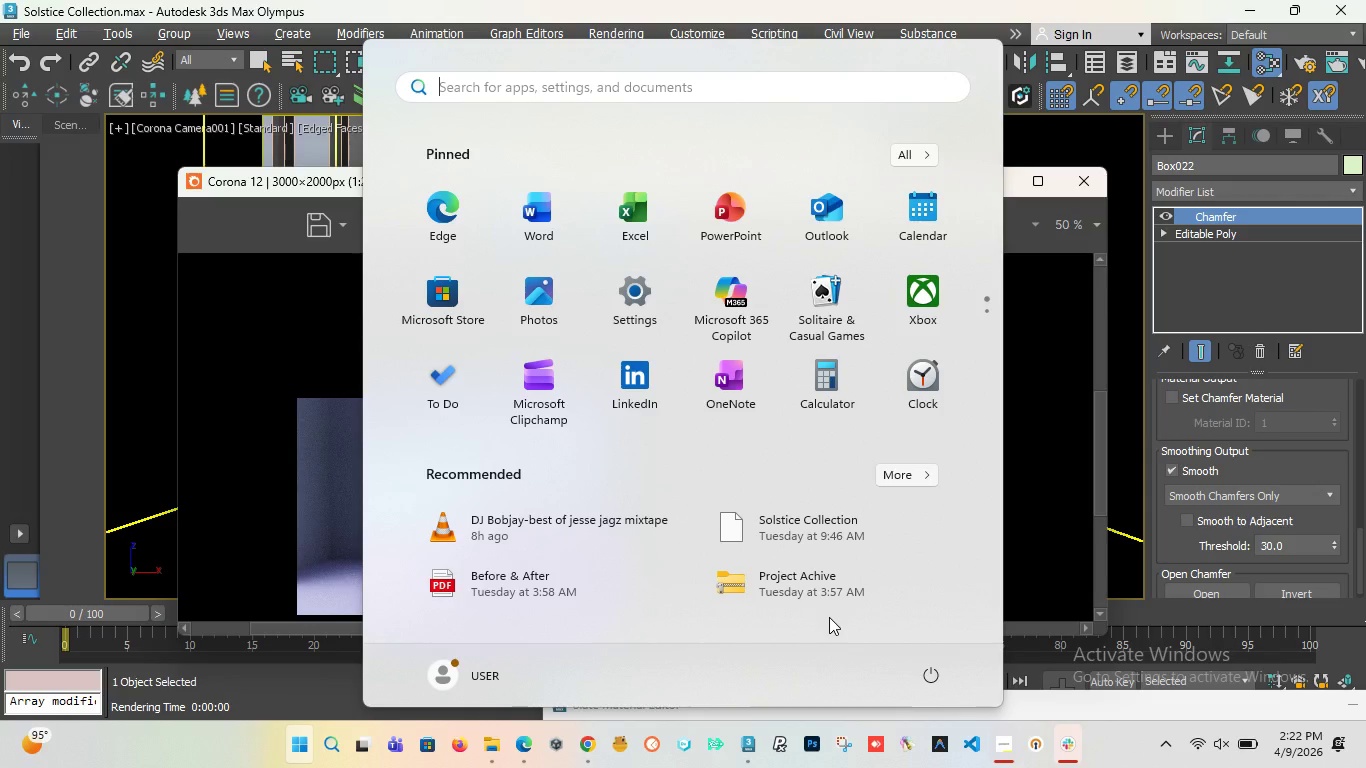 
key(F5)
 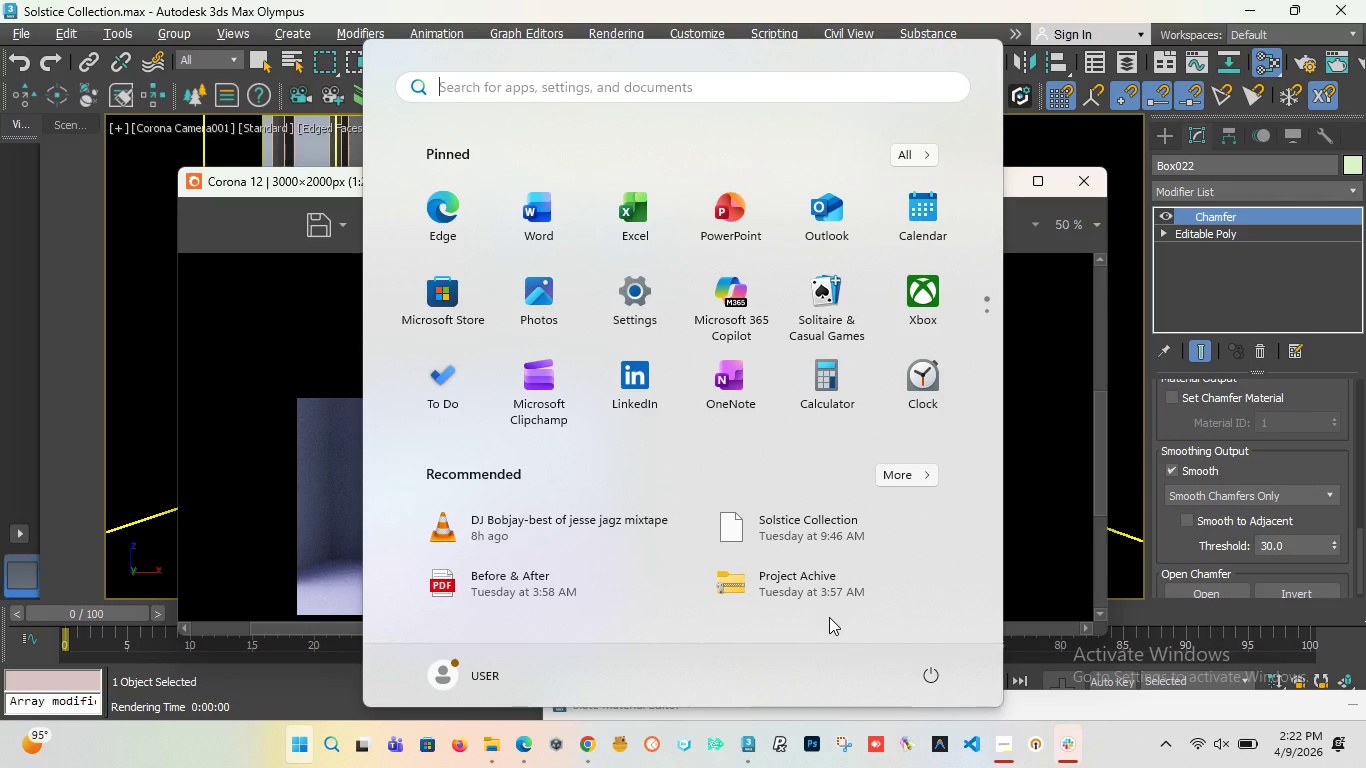 
key(F5)
 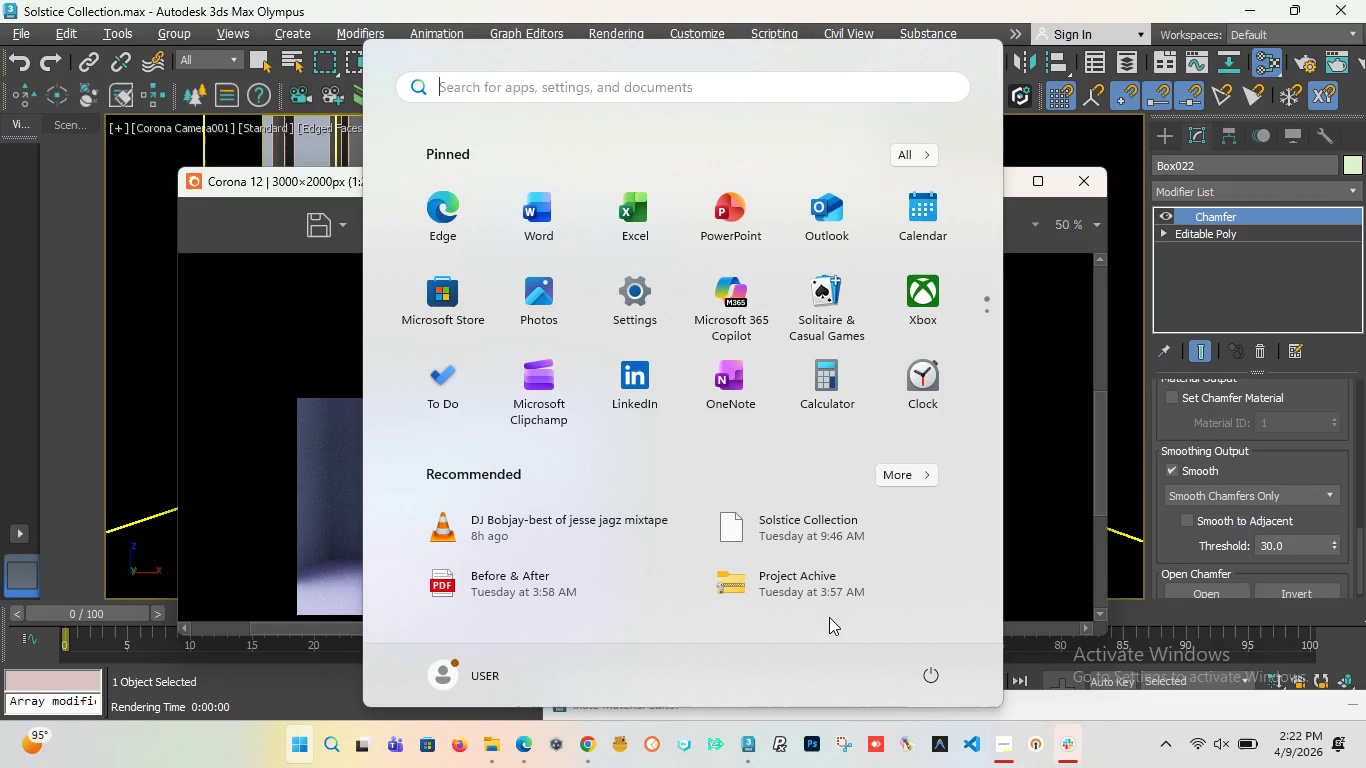 
key(F5)
 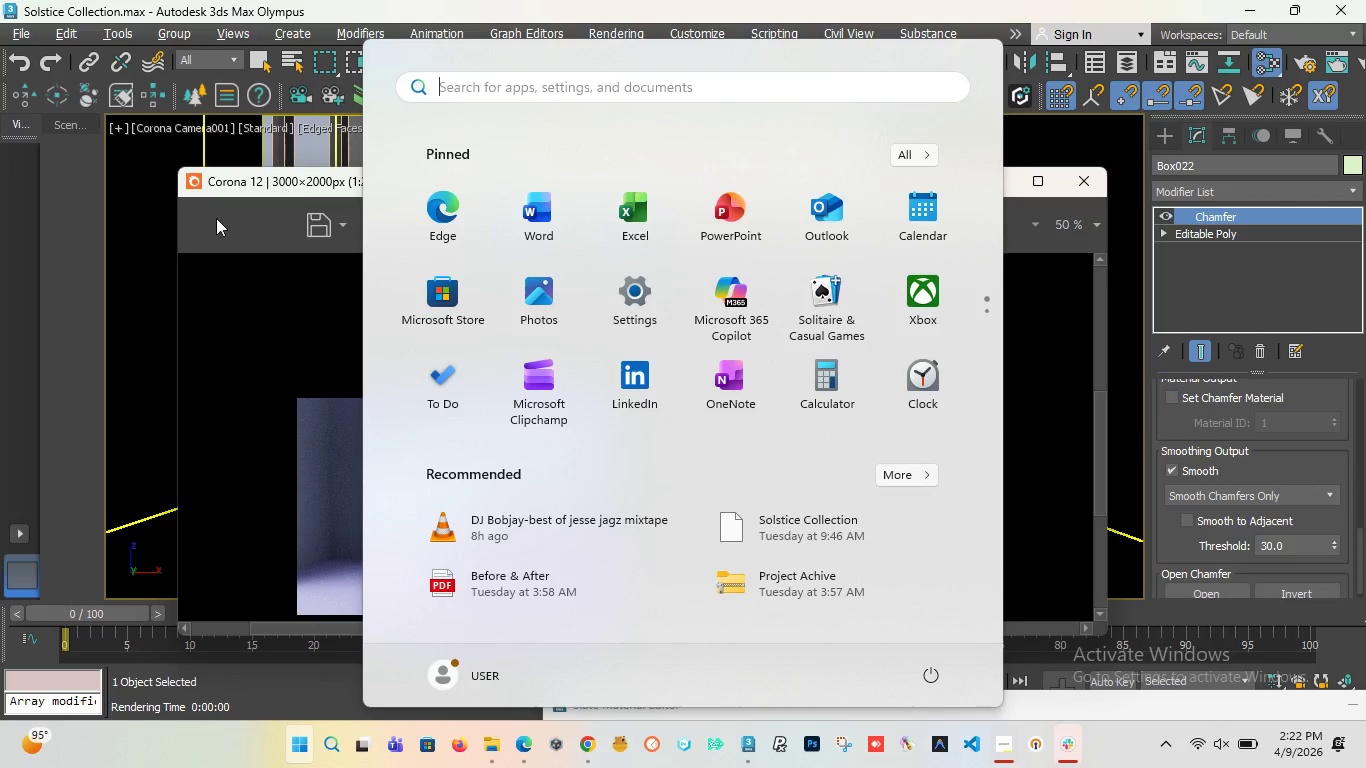 
left_click([281, 182])
 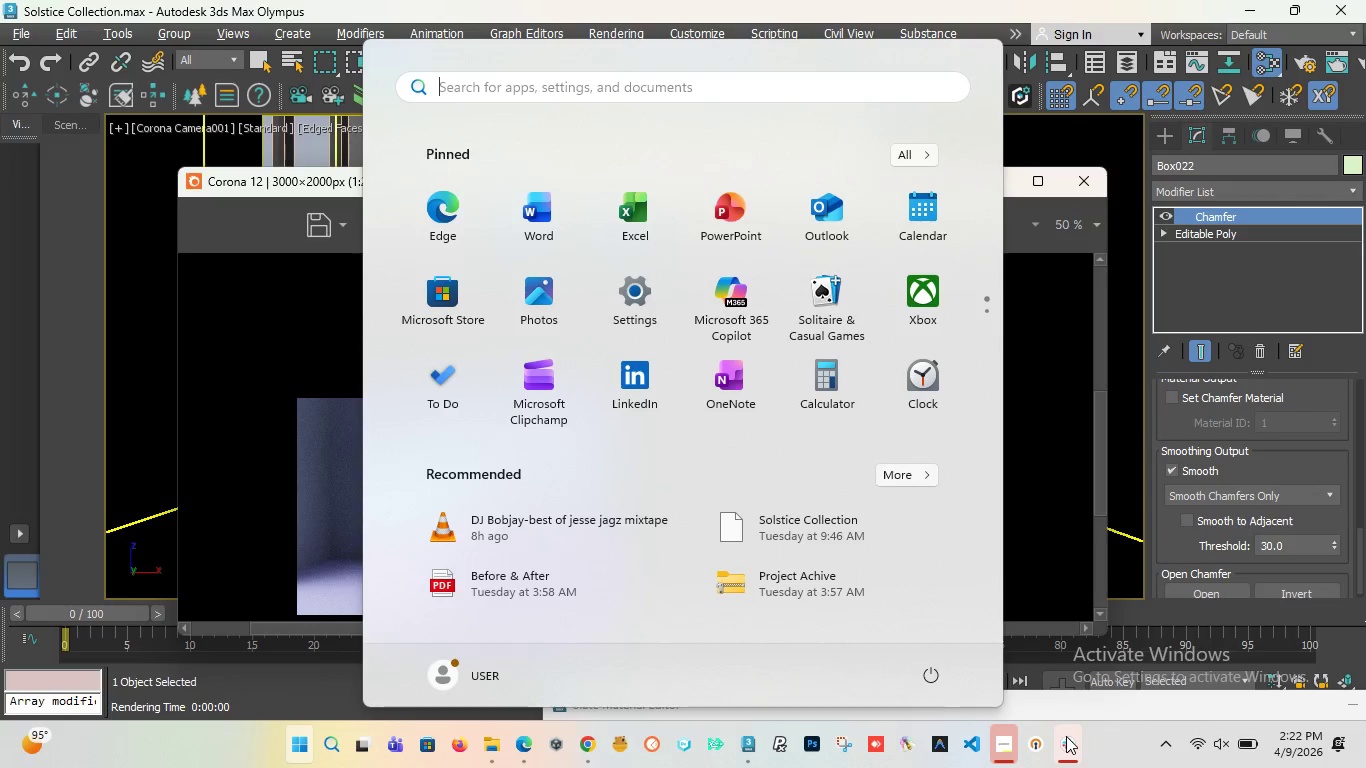 
wait(67.09)
 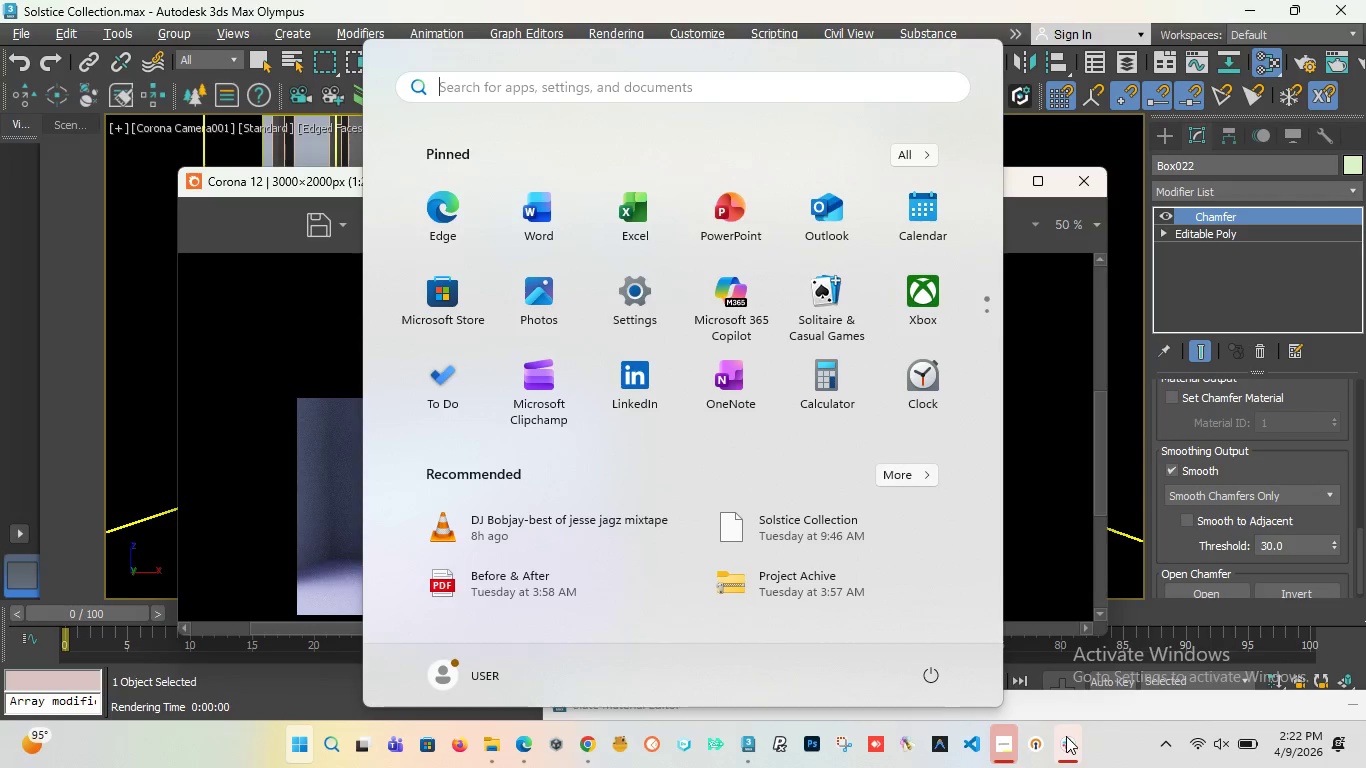 
left_click([1063, 702])
 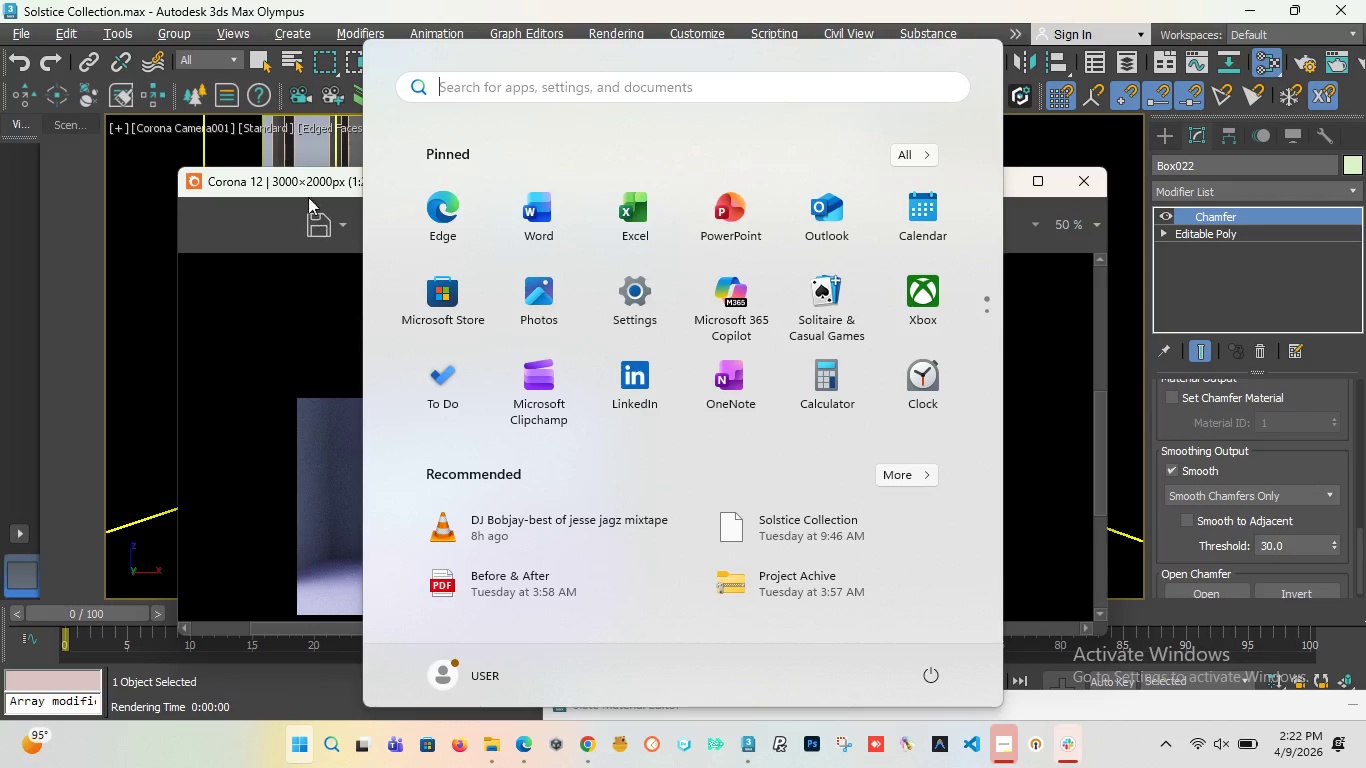 
left_click([302, 182])
 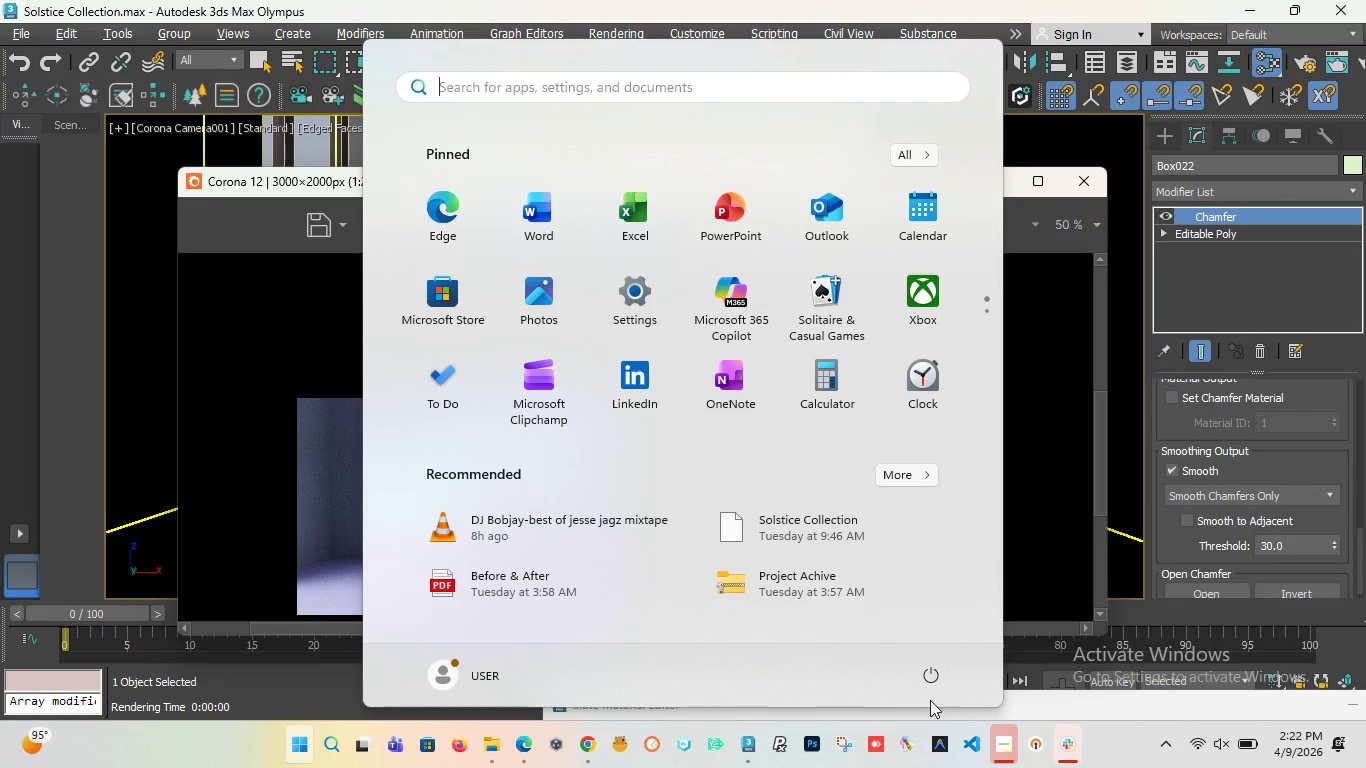 
wait(27.77)
 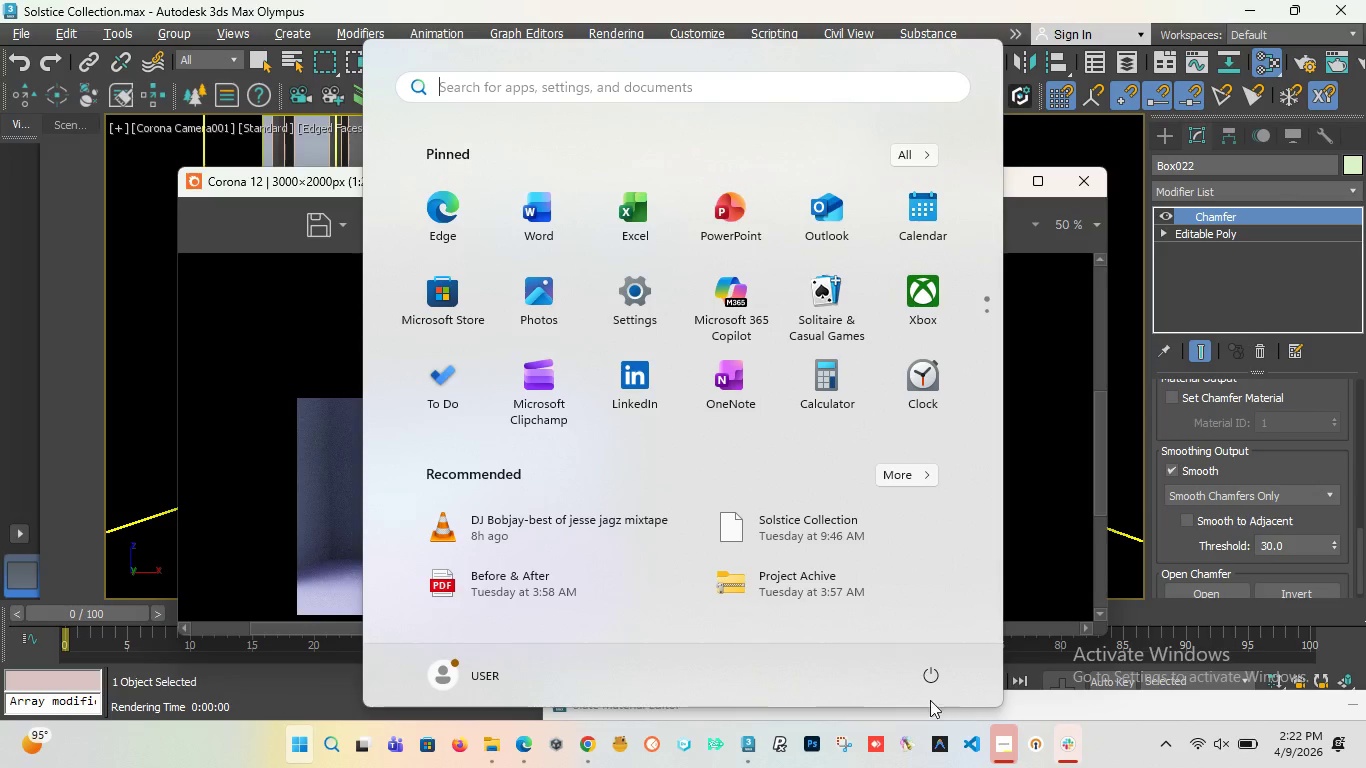 
left_click([635, 317])
 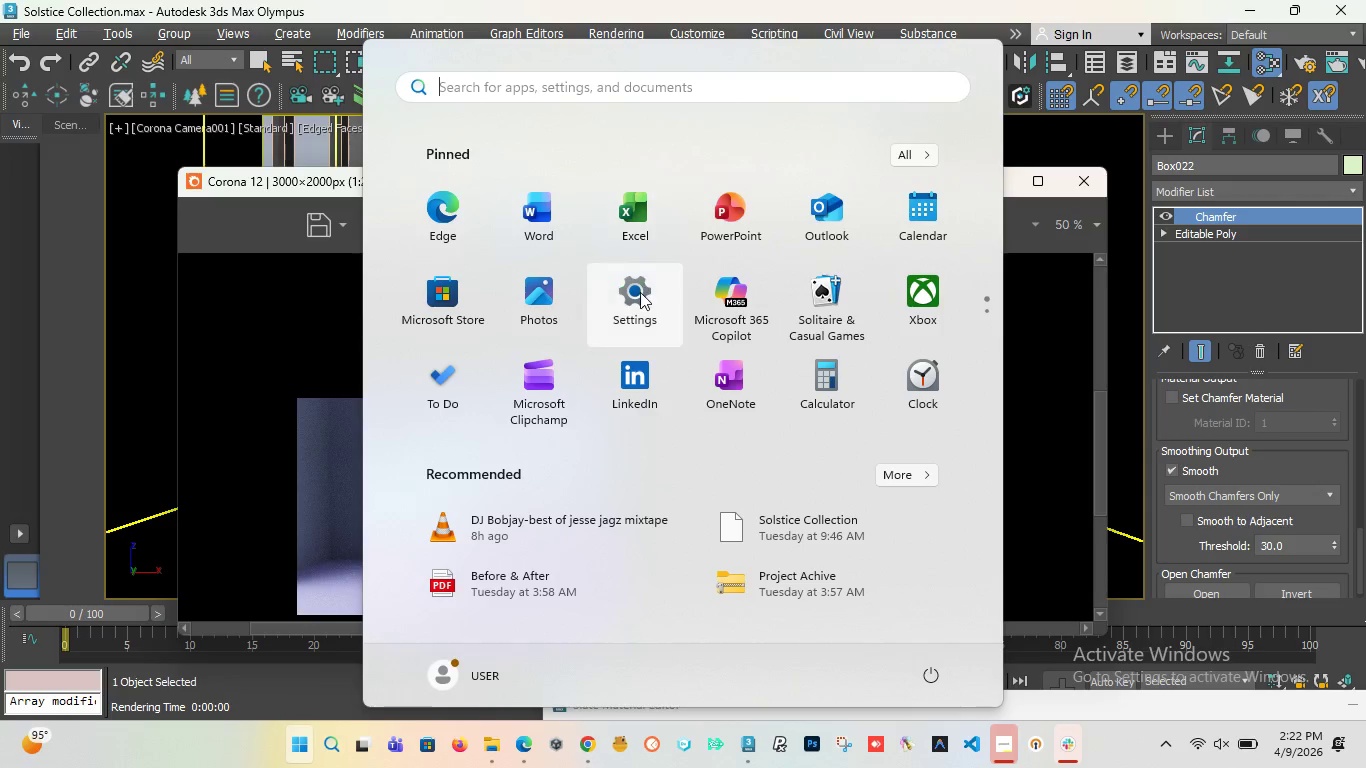 
wait(8.64)
 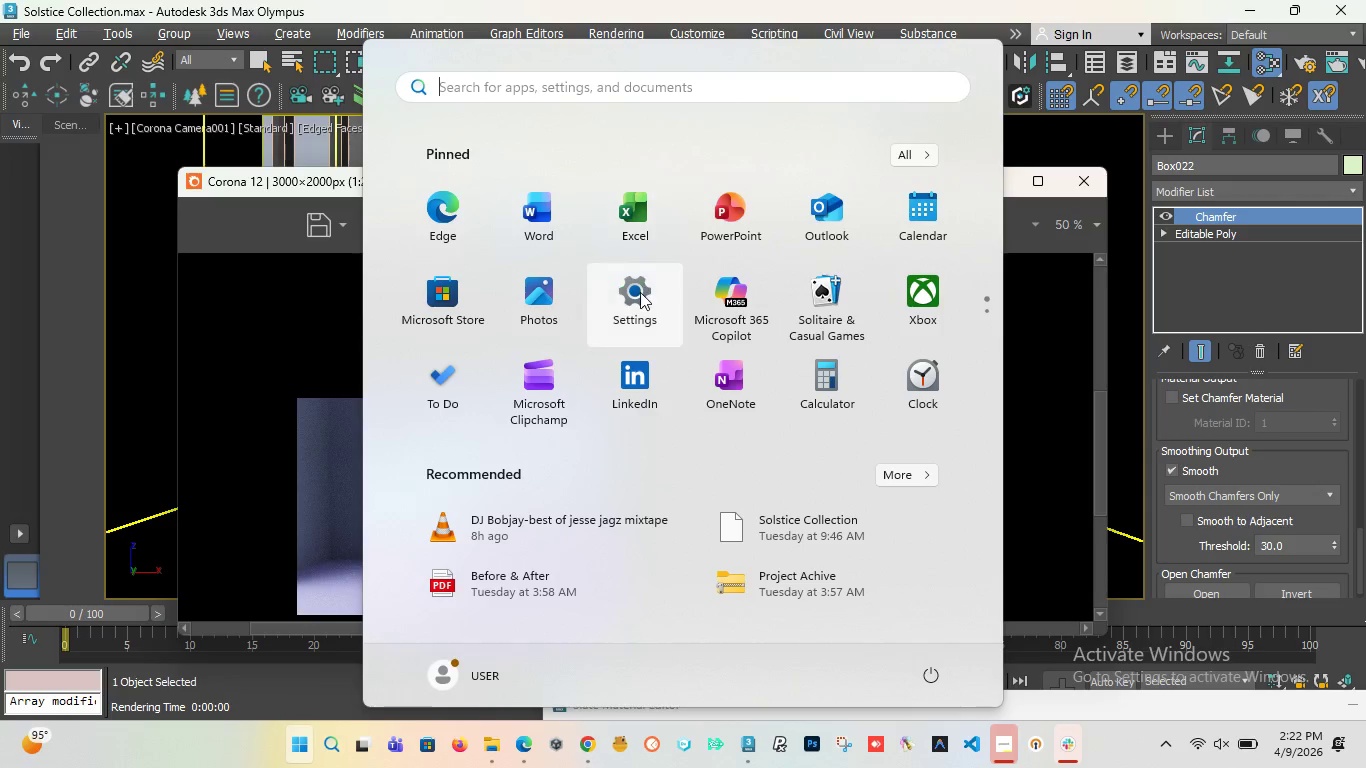 
left_click([640, 309])
 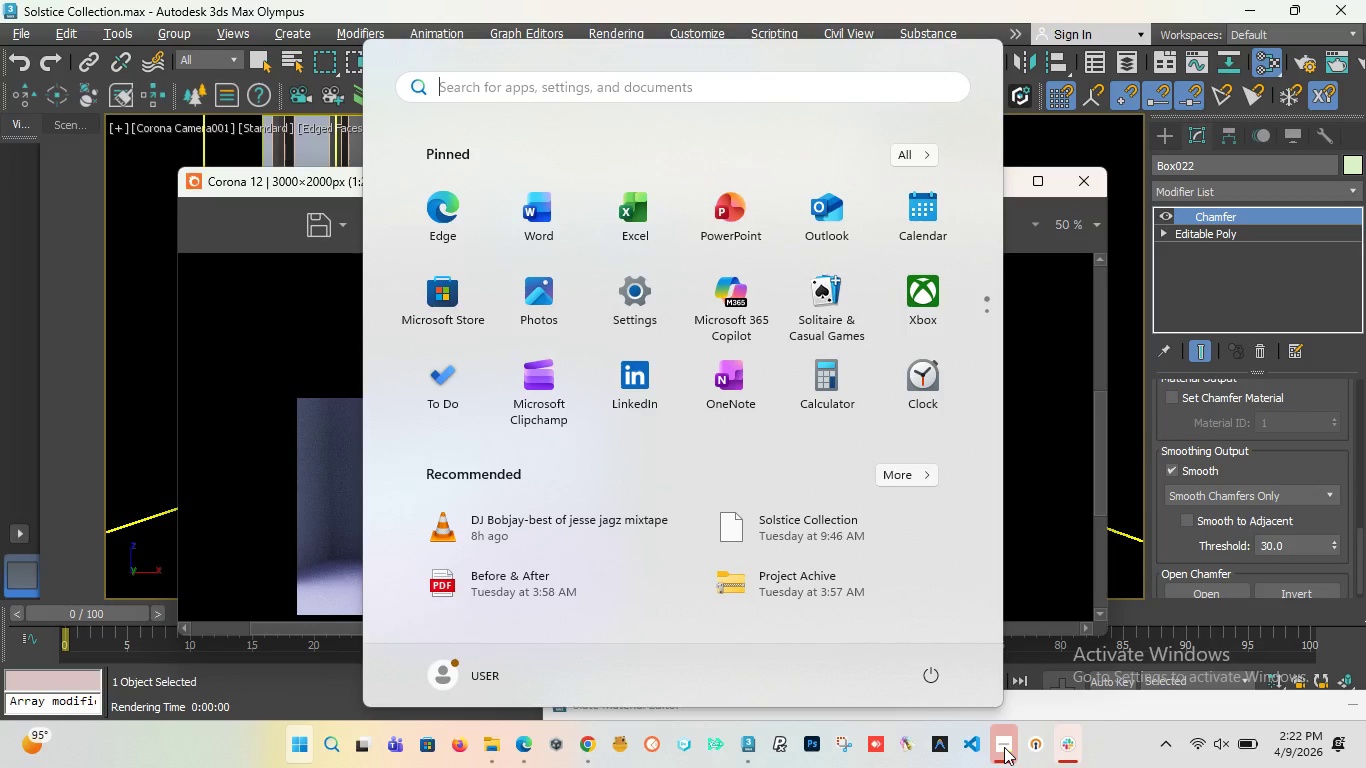 
wait(9.39)
 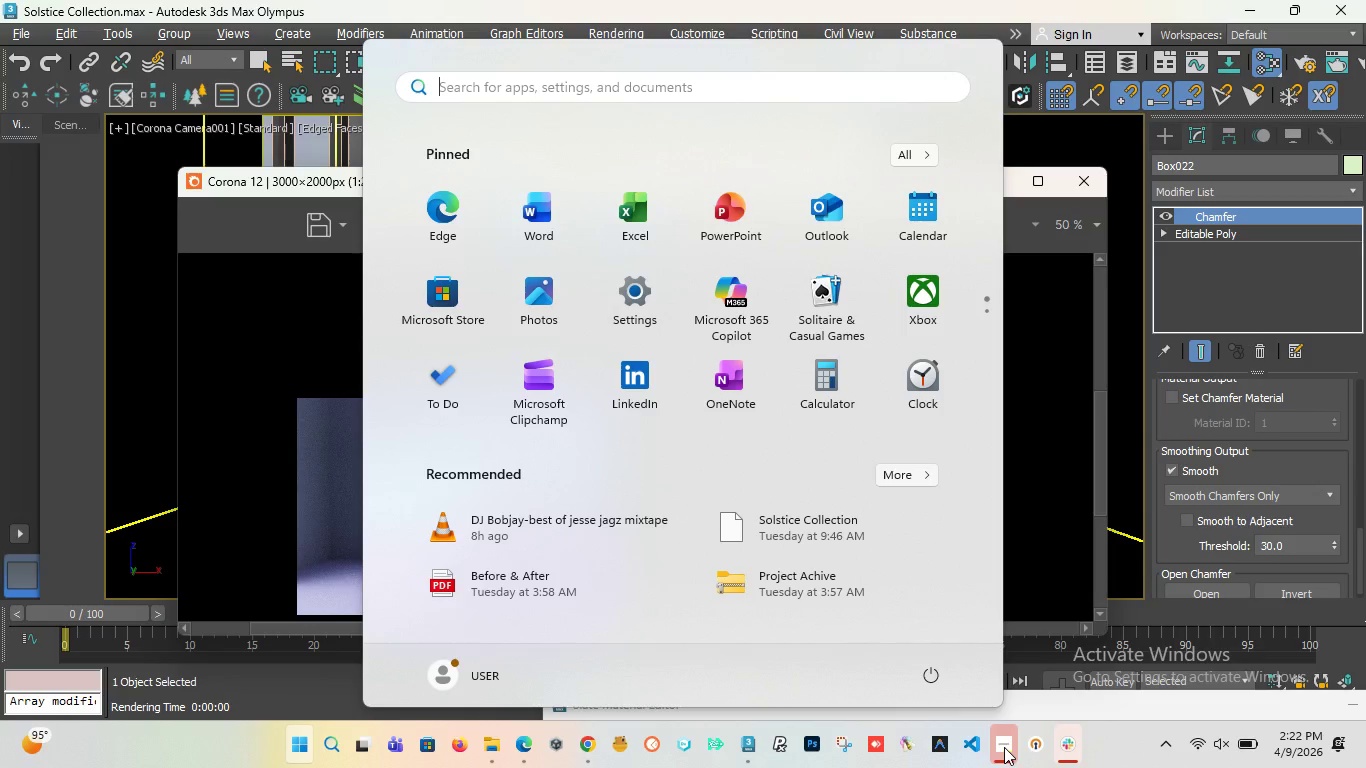 
key(F5)
 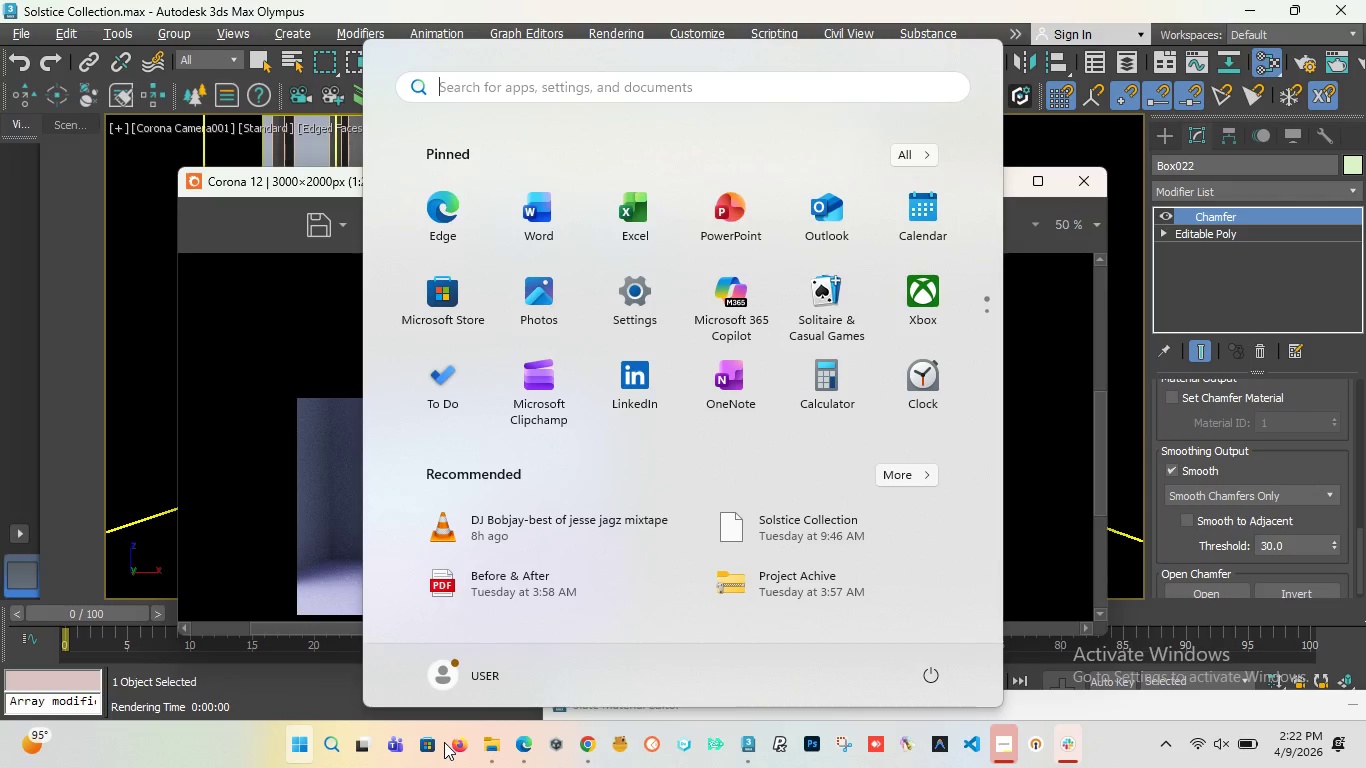 
key(F5)
 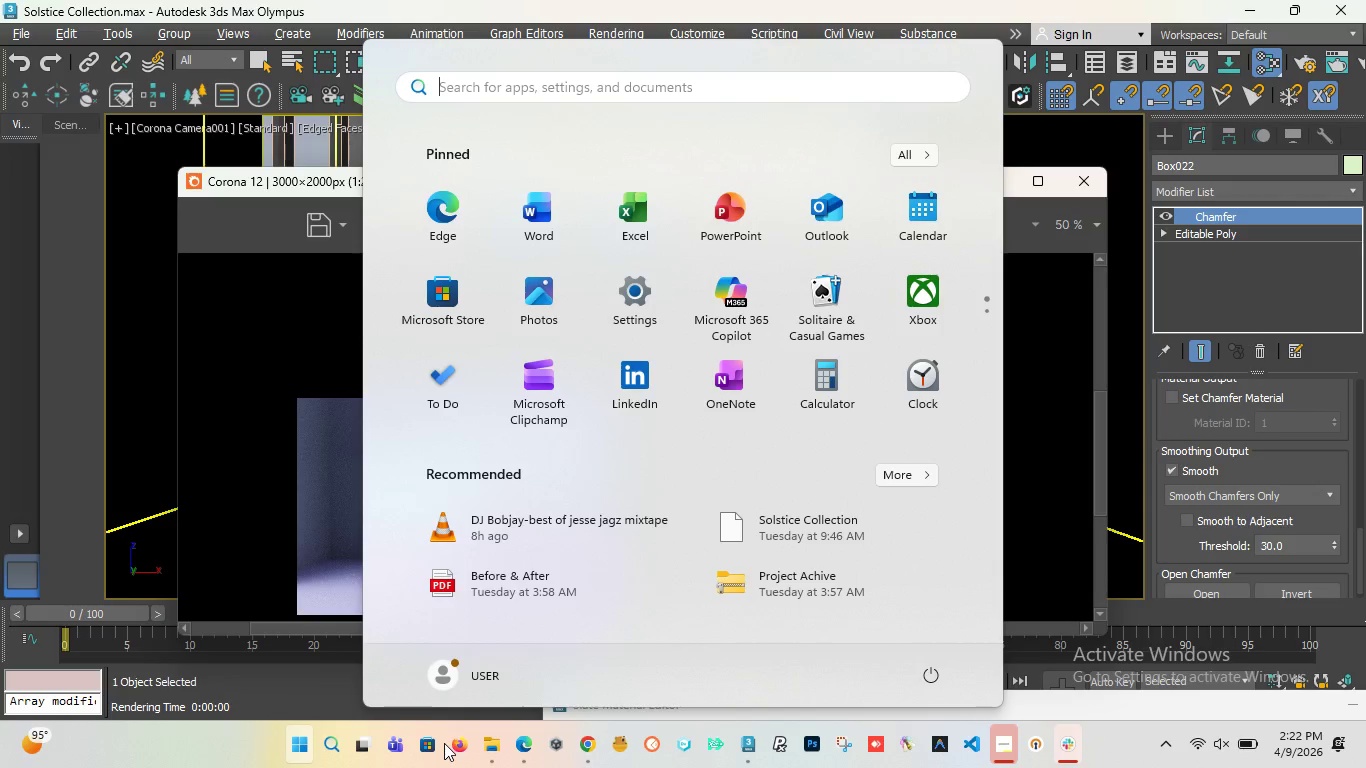 
key(F5)
 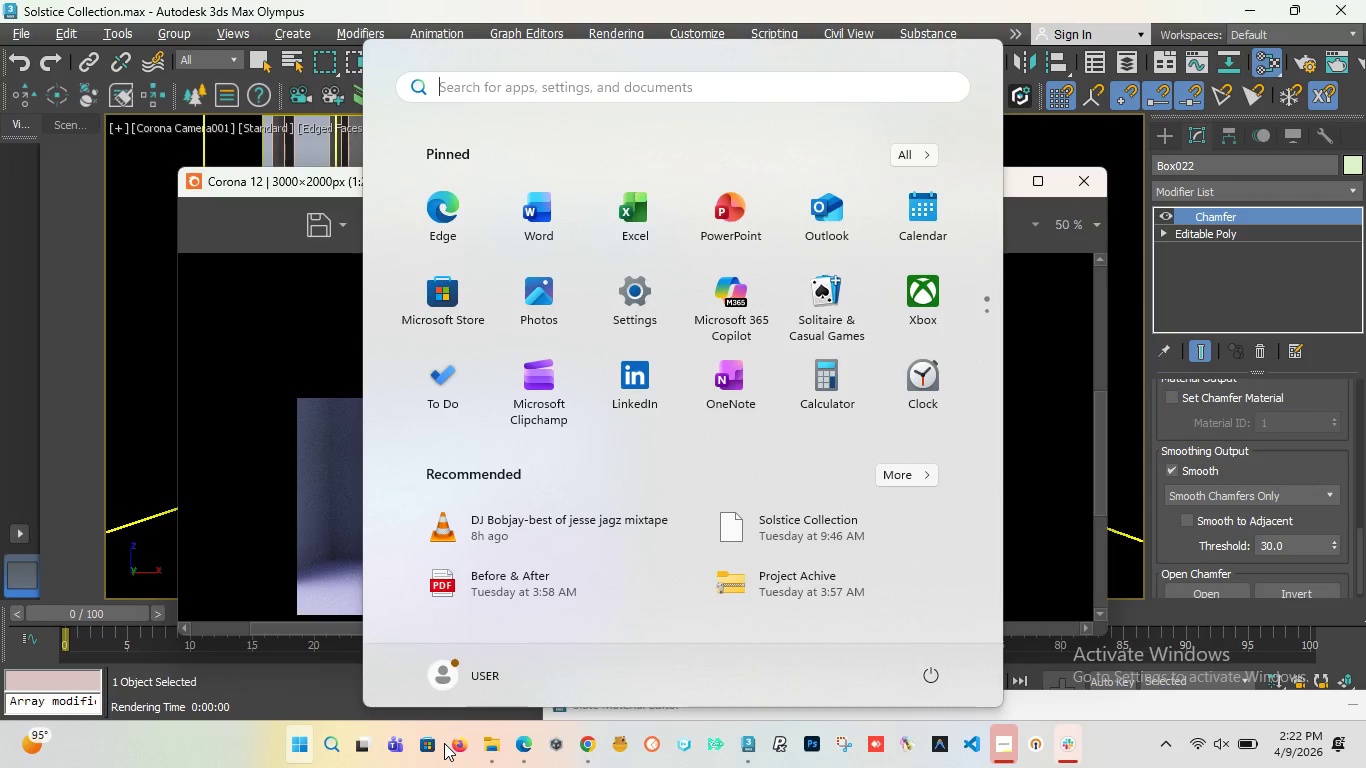 
key(F5)
 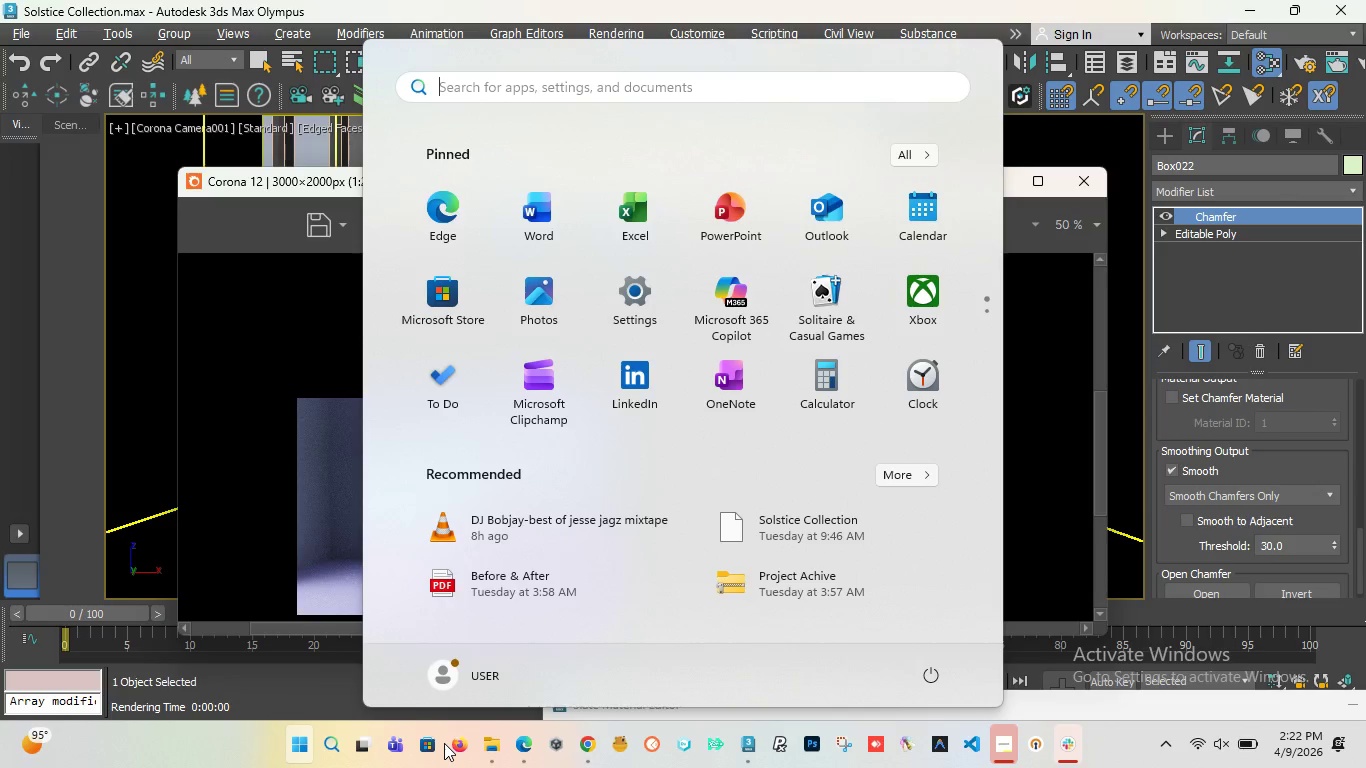 
key(F5)
 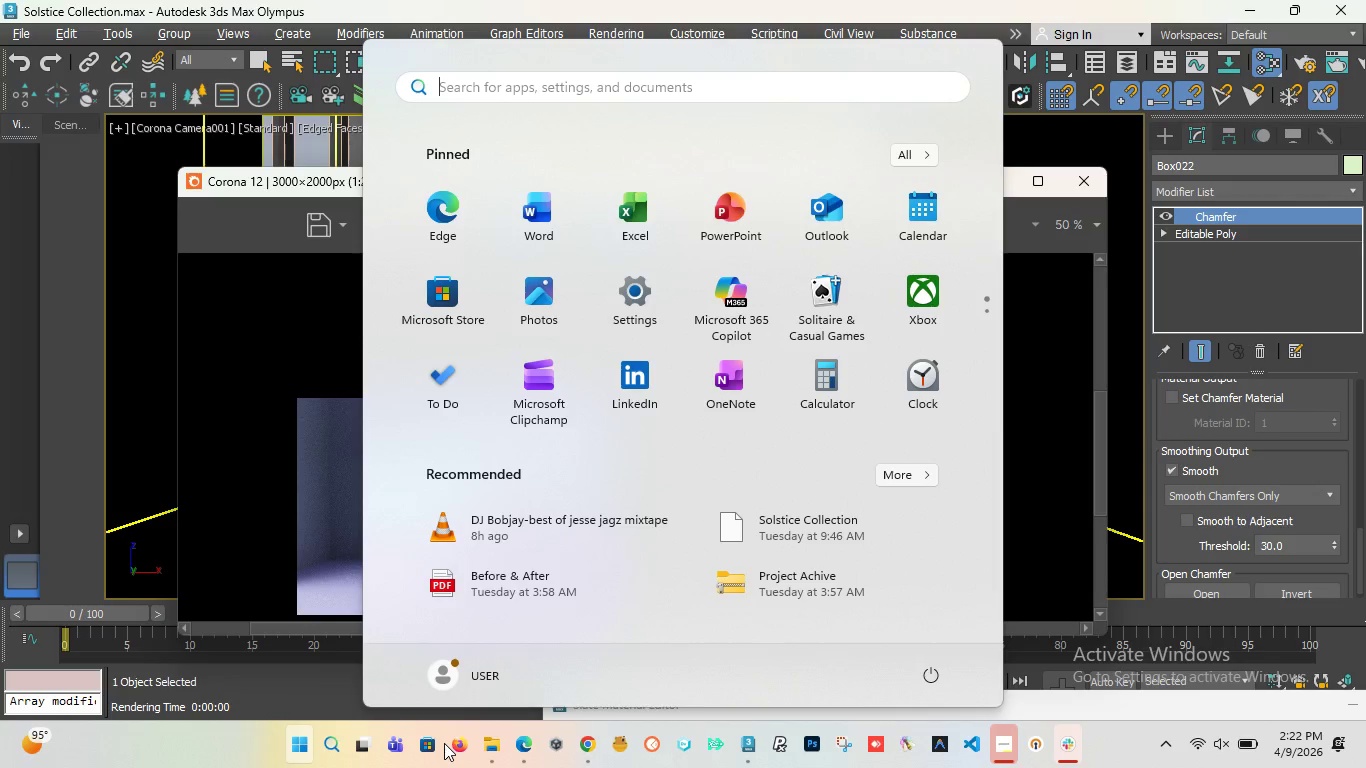 
key(F5)
 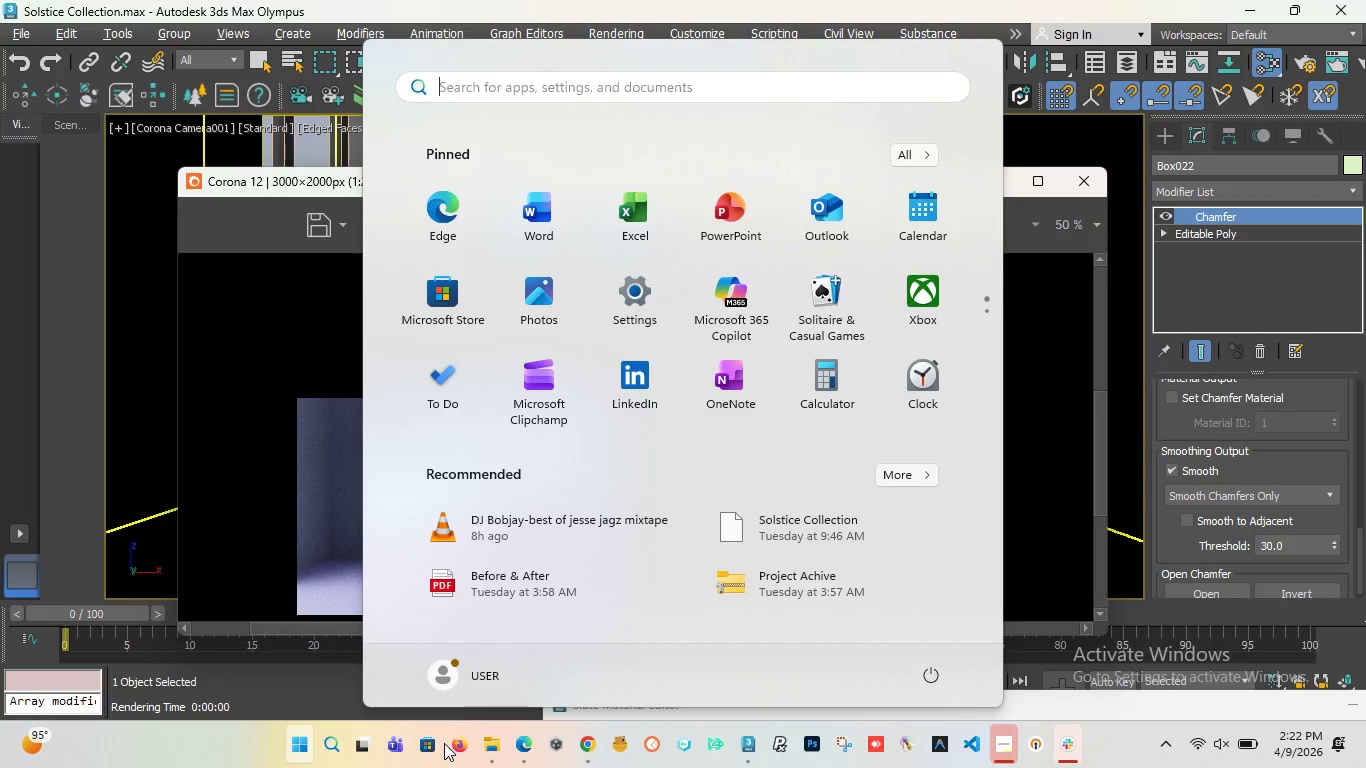 
key(F5)
 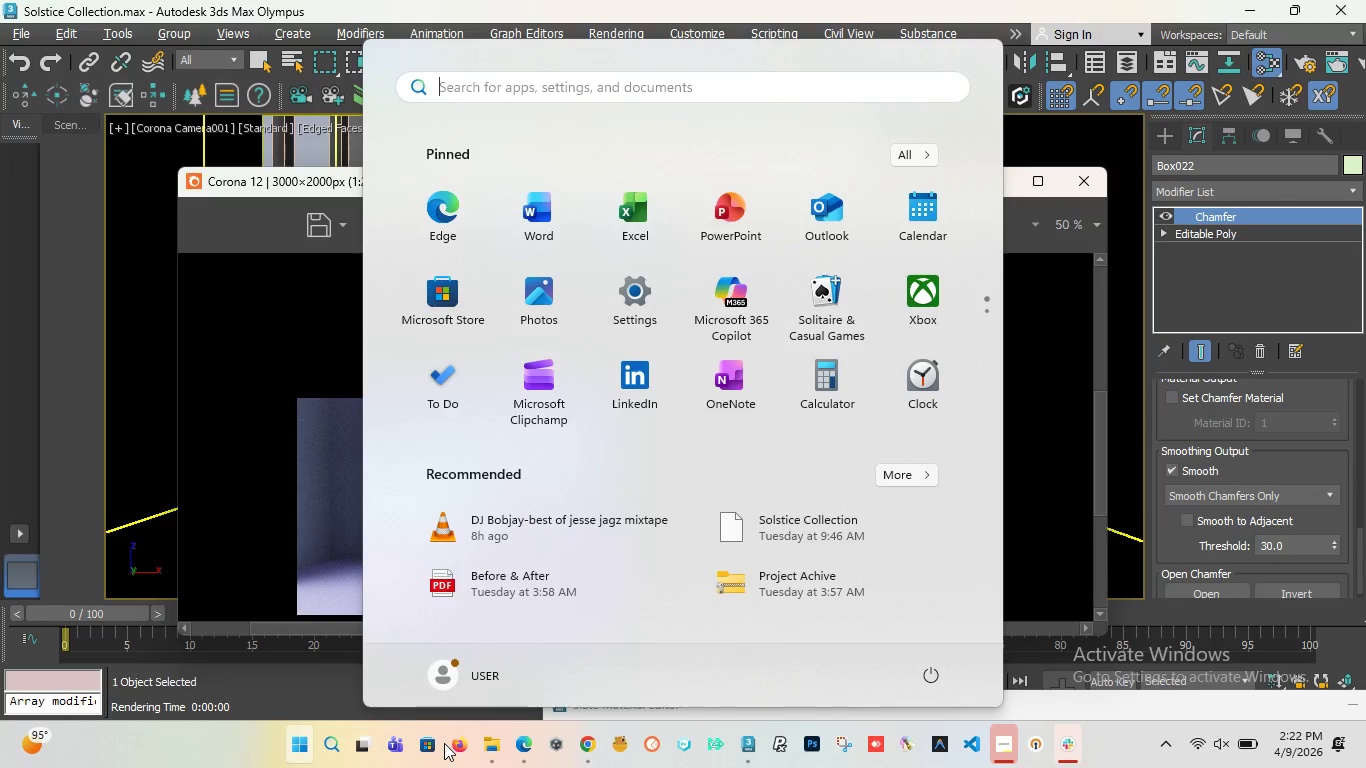 
key(F5)
 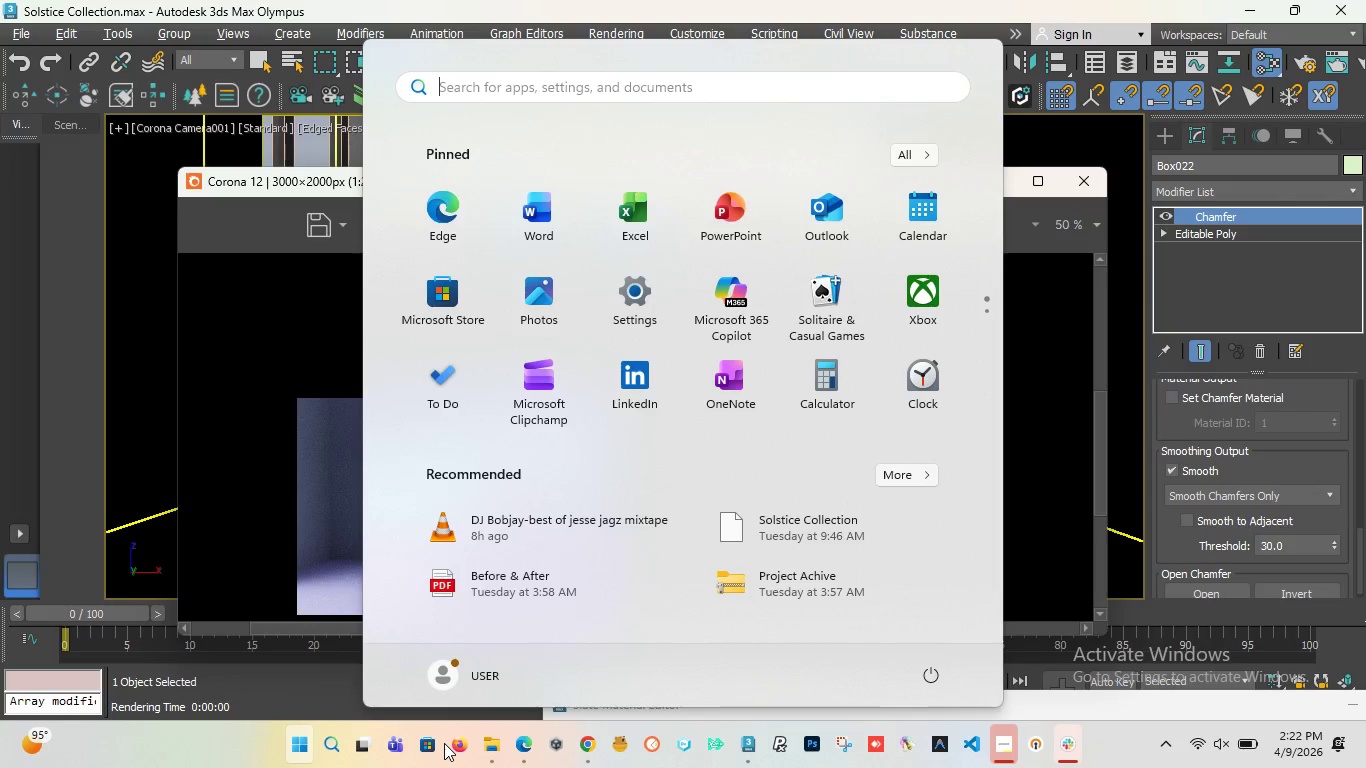 
key(F5)
 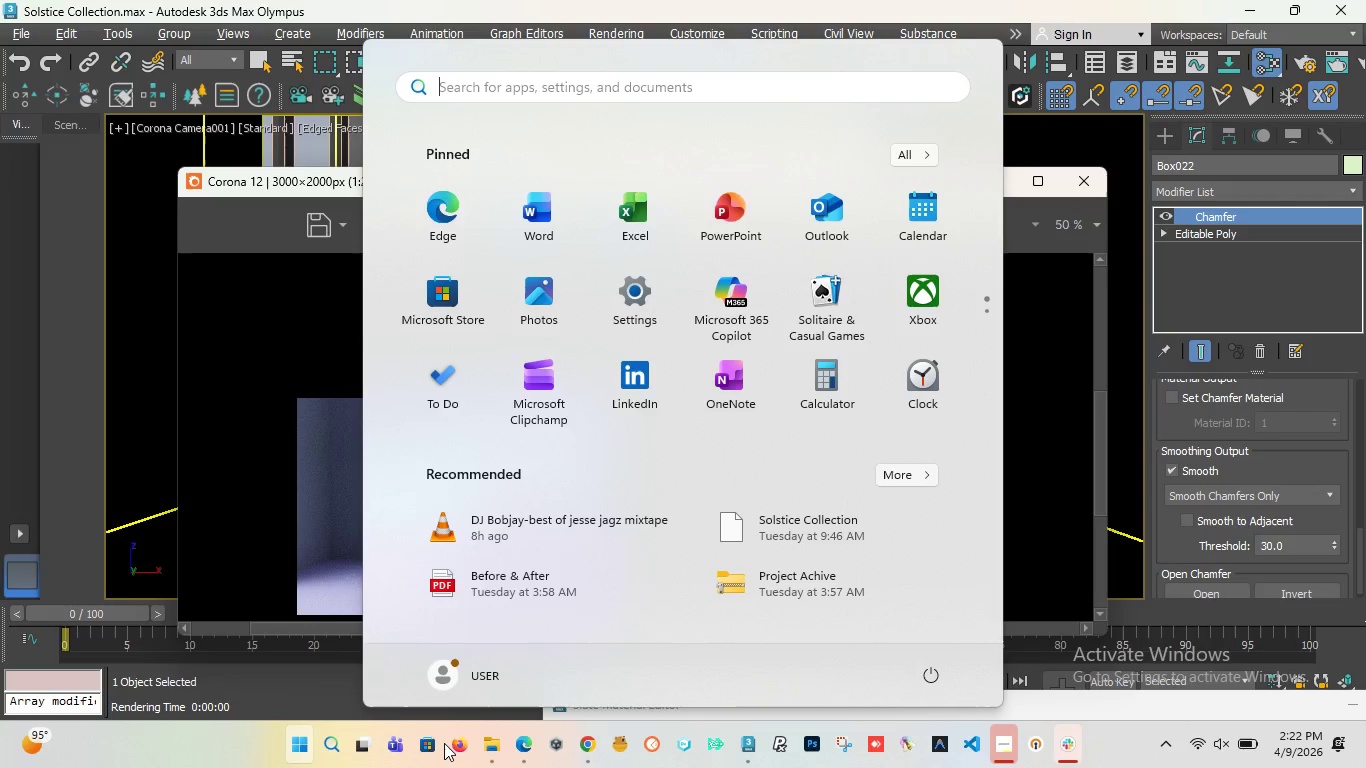 
key(F5)
 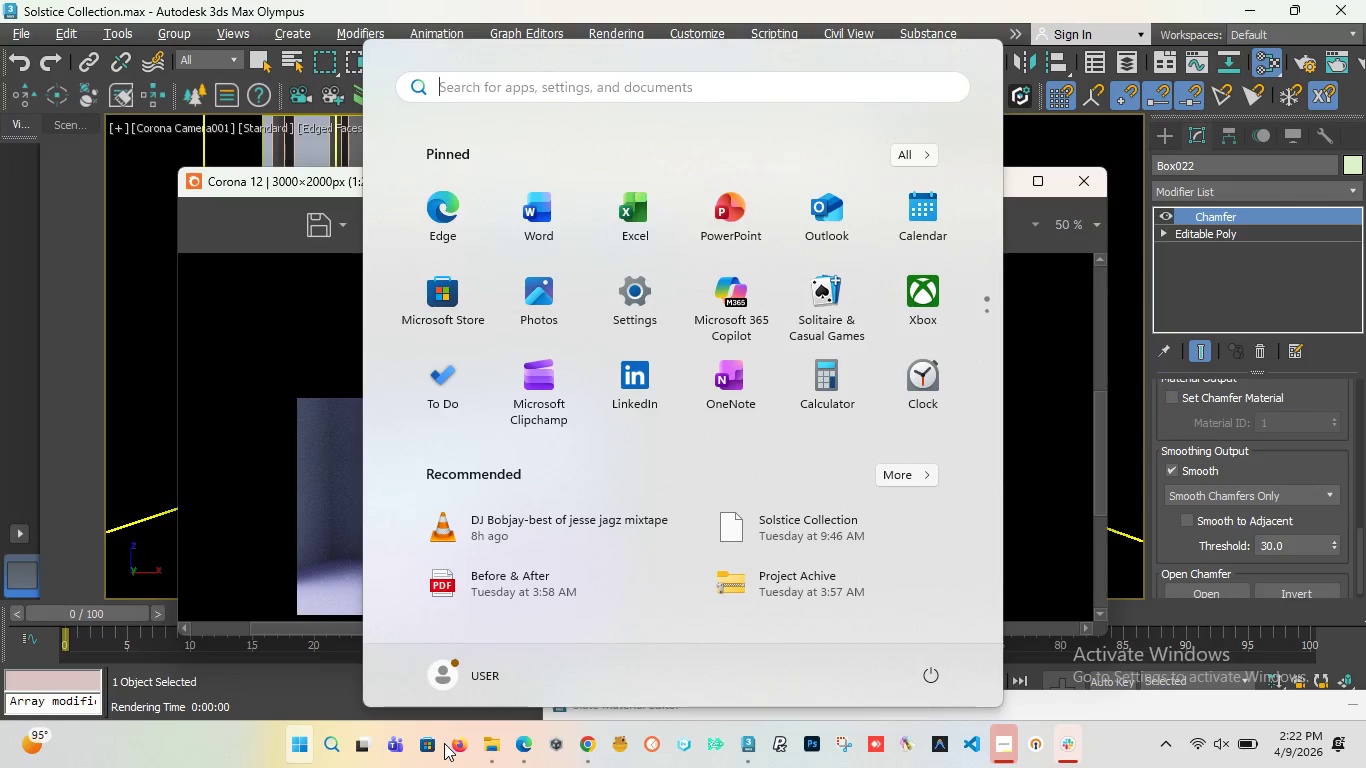 
key(F5)
 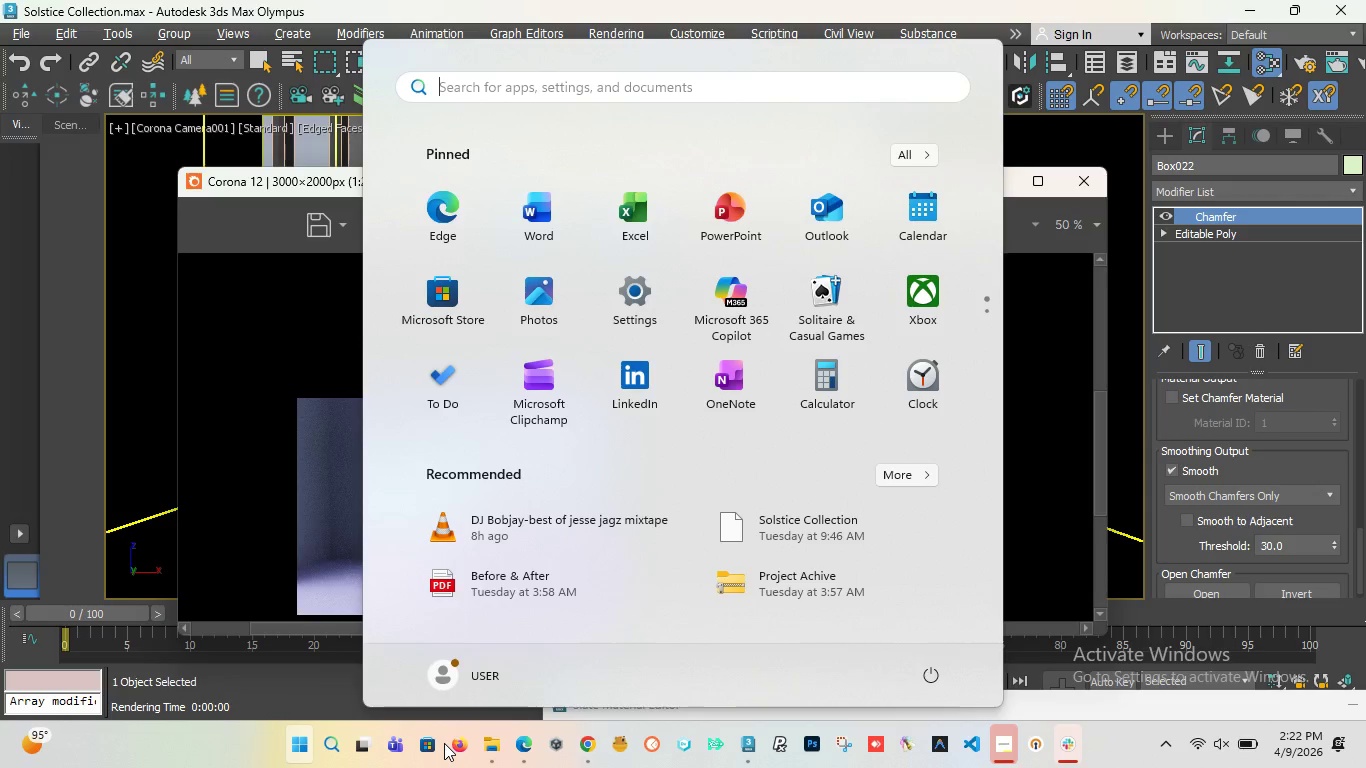 
key(F5)
 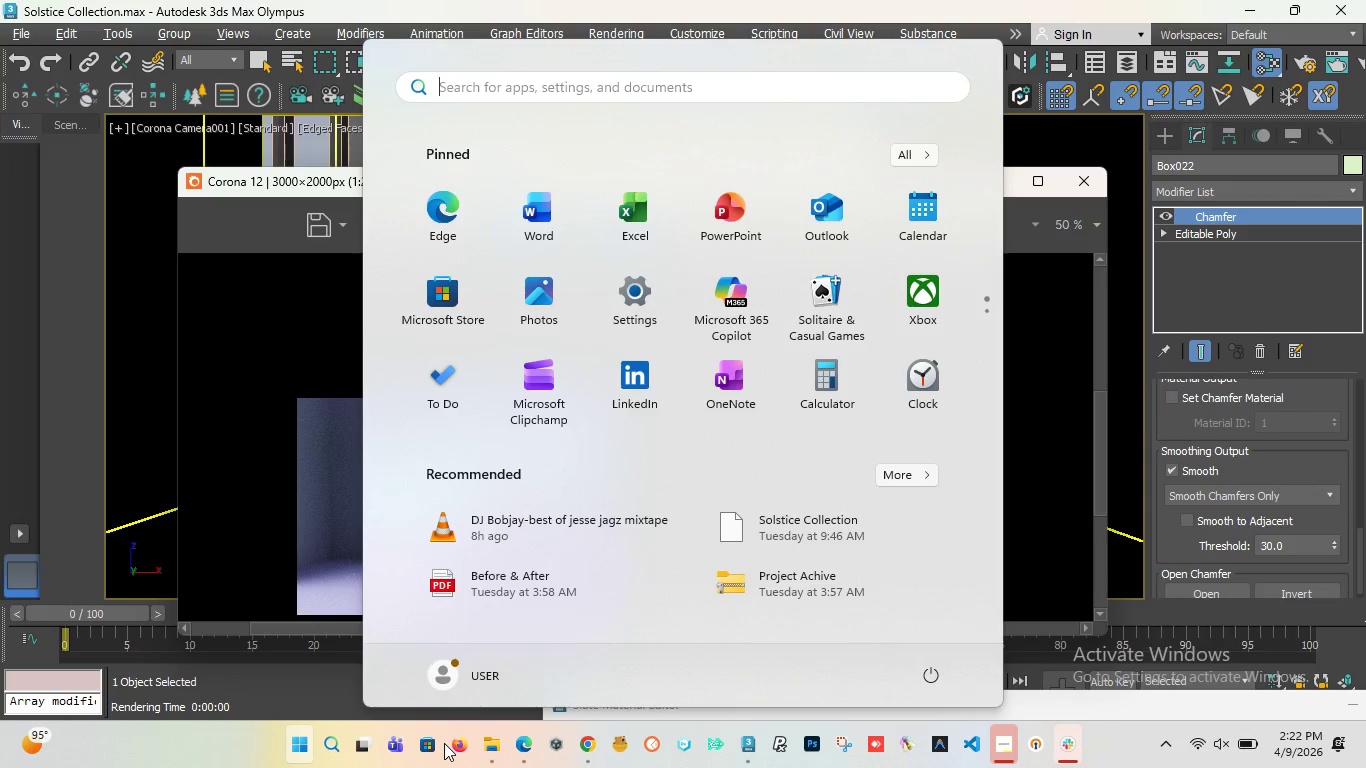 
key(F5)
 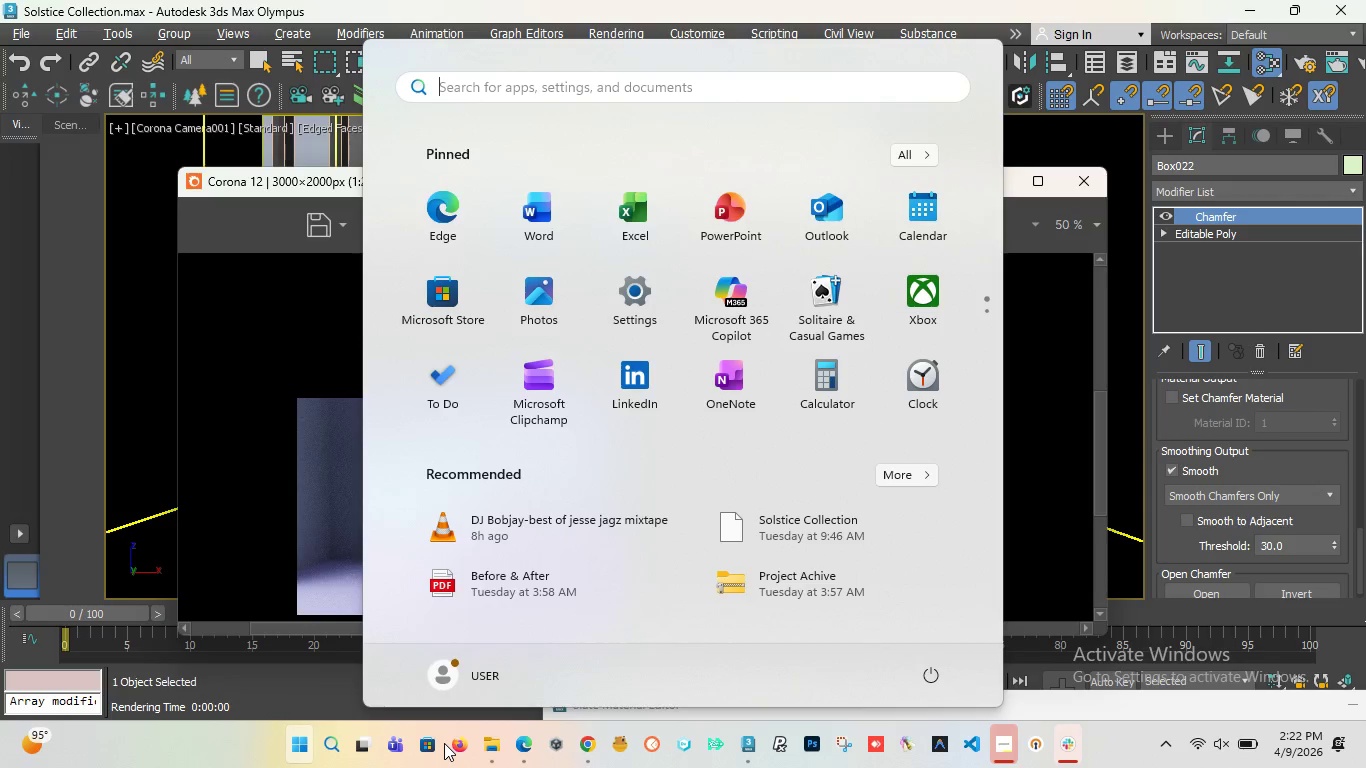 
key(F5)
 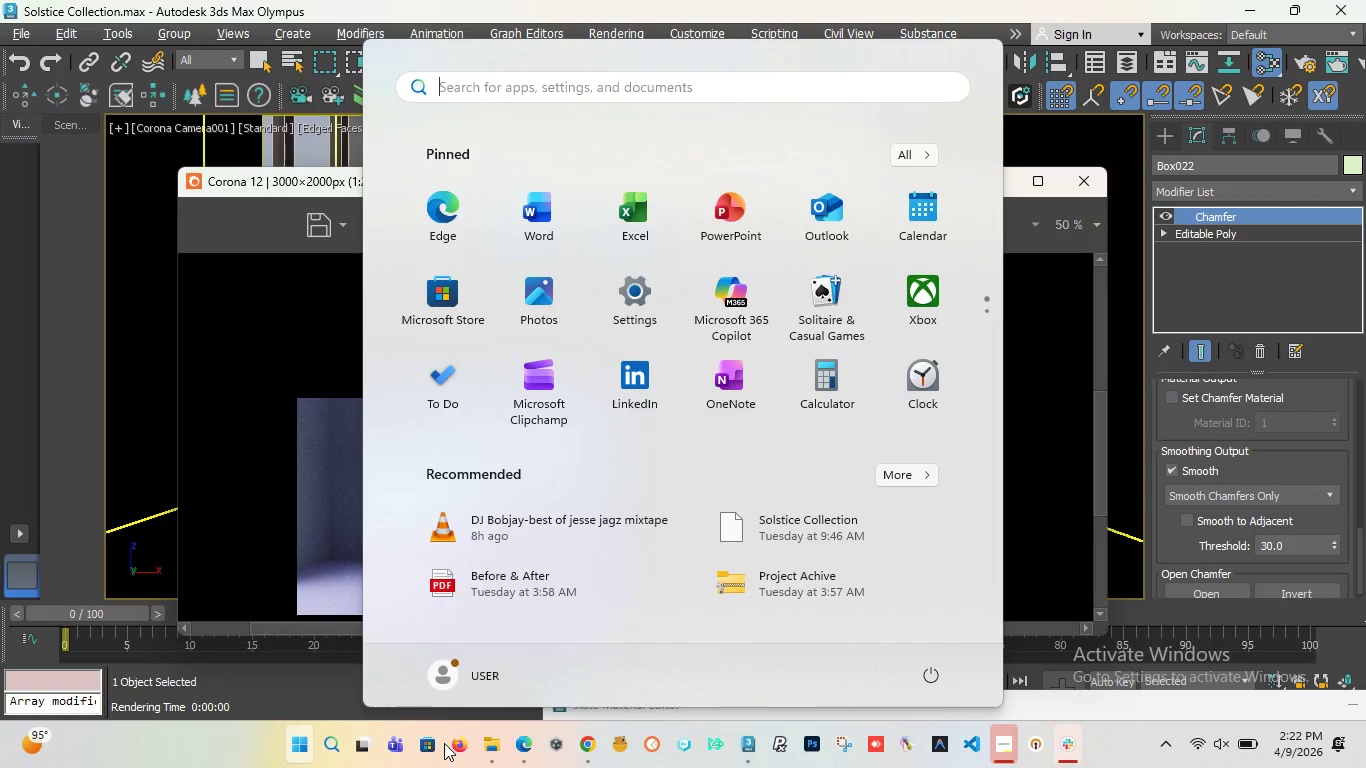 
key(F5)
 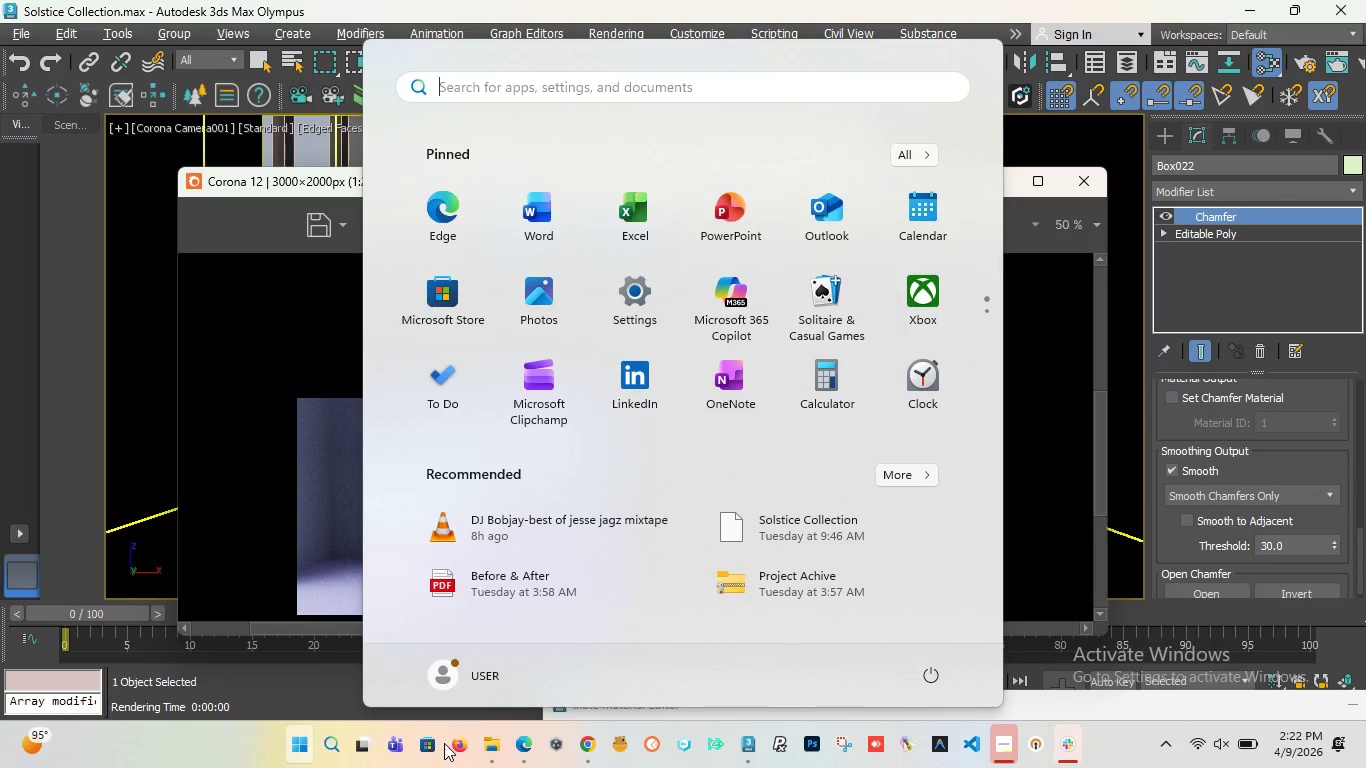 
key(F5)
 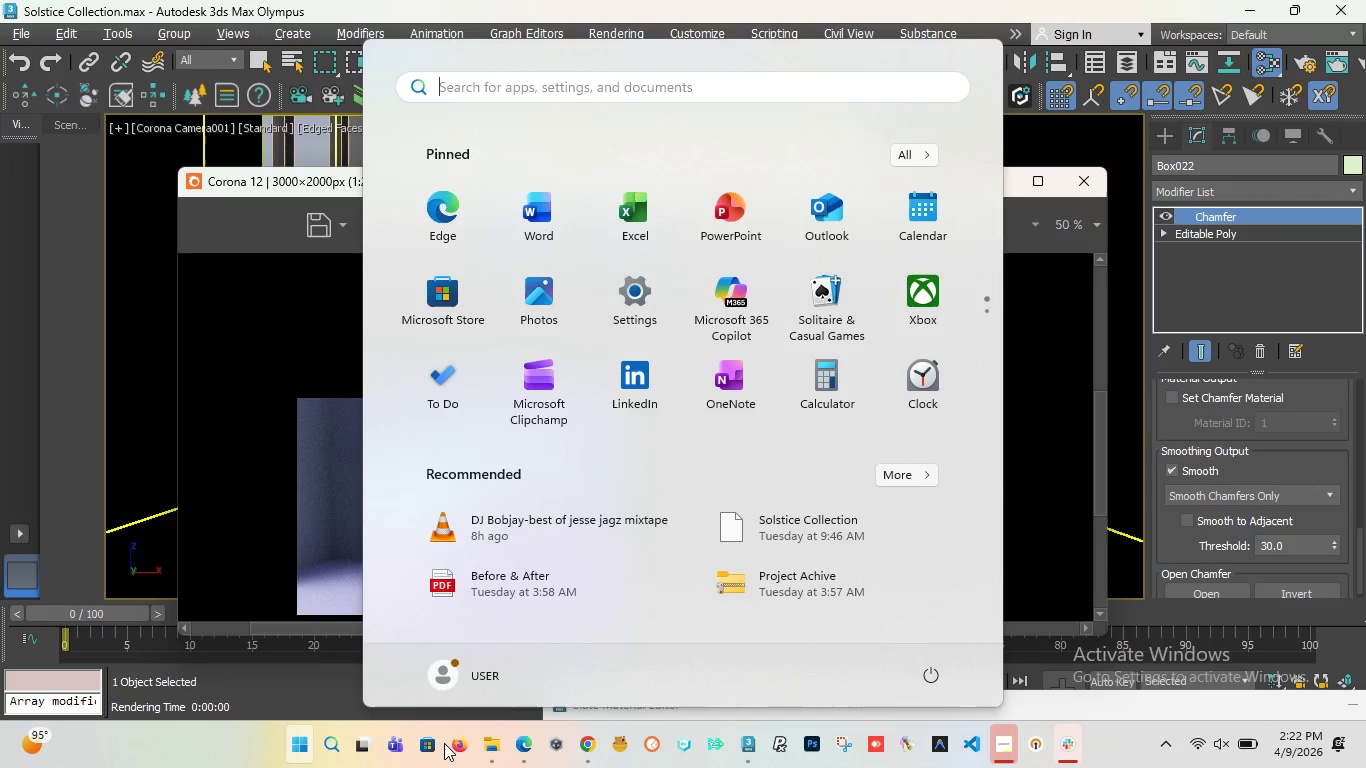 
key(F5)
 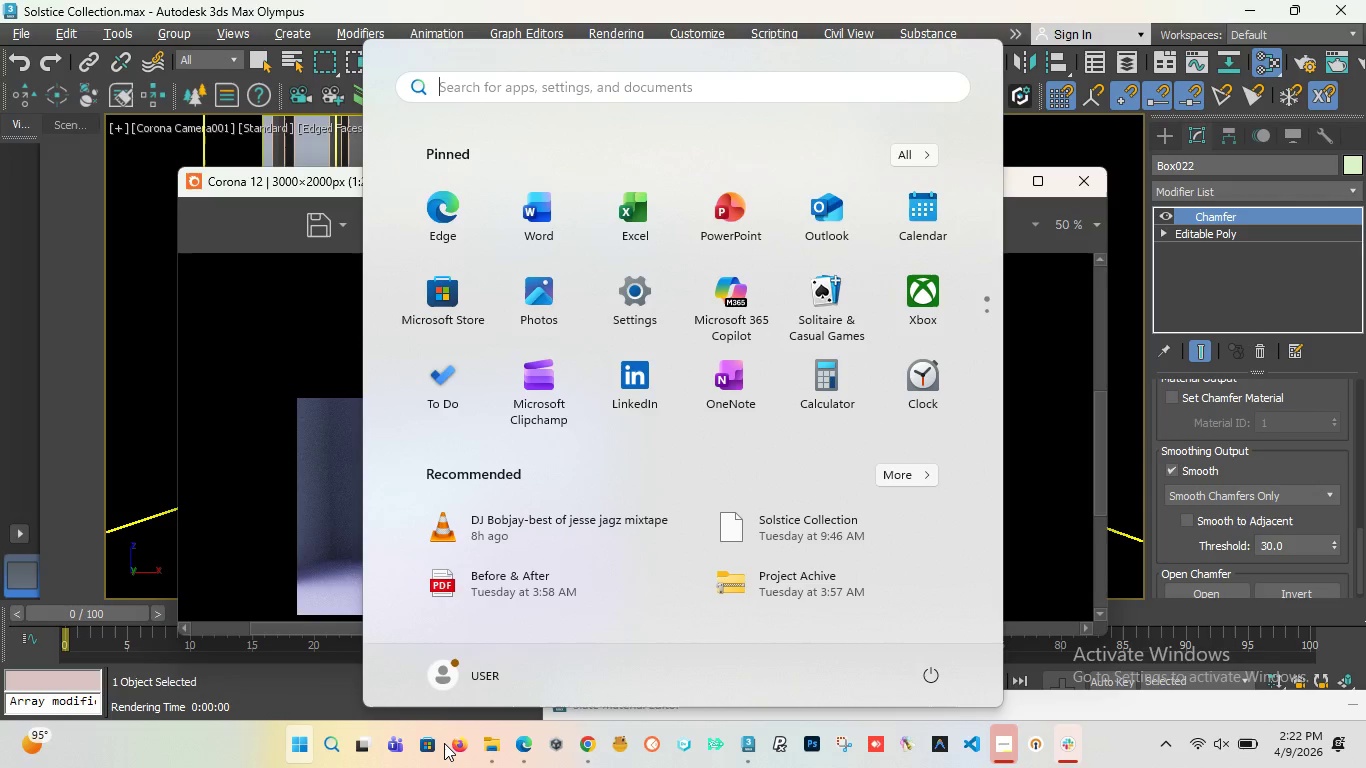 
key(F5)
 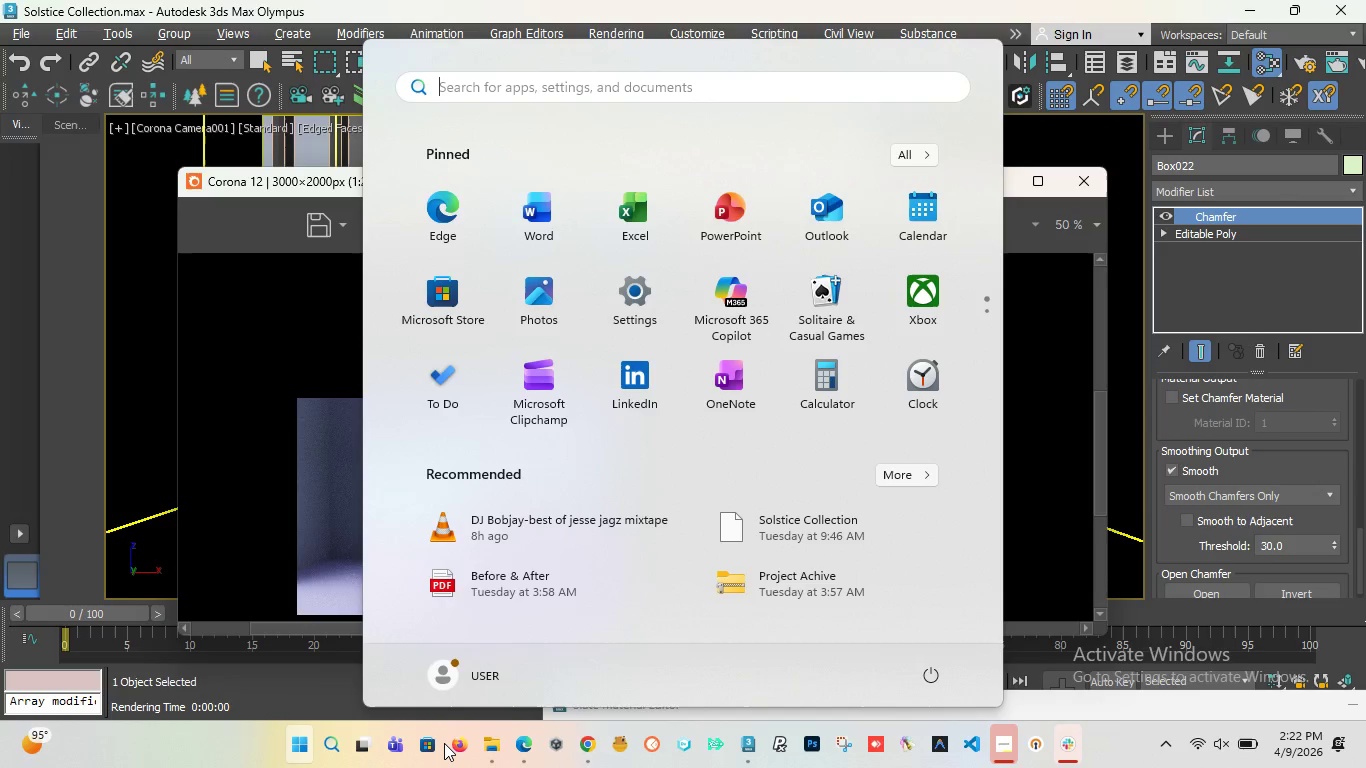 
key(F5)
 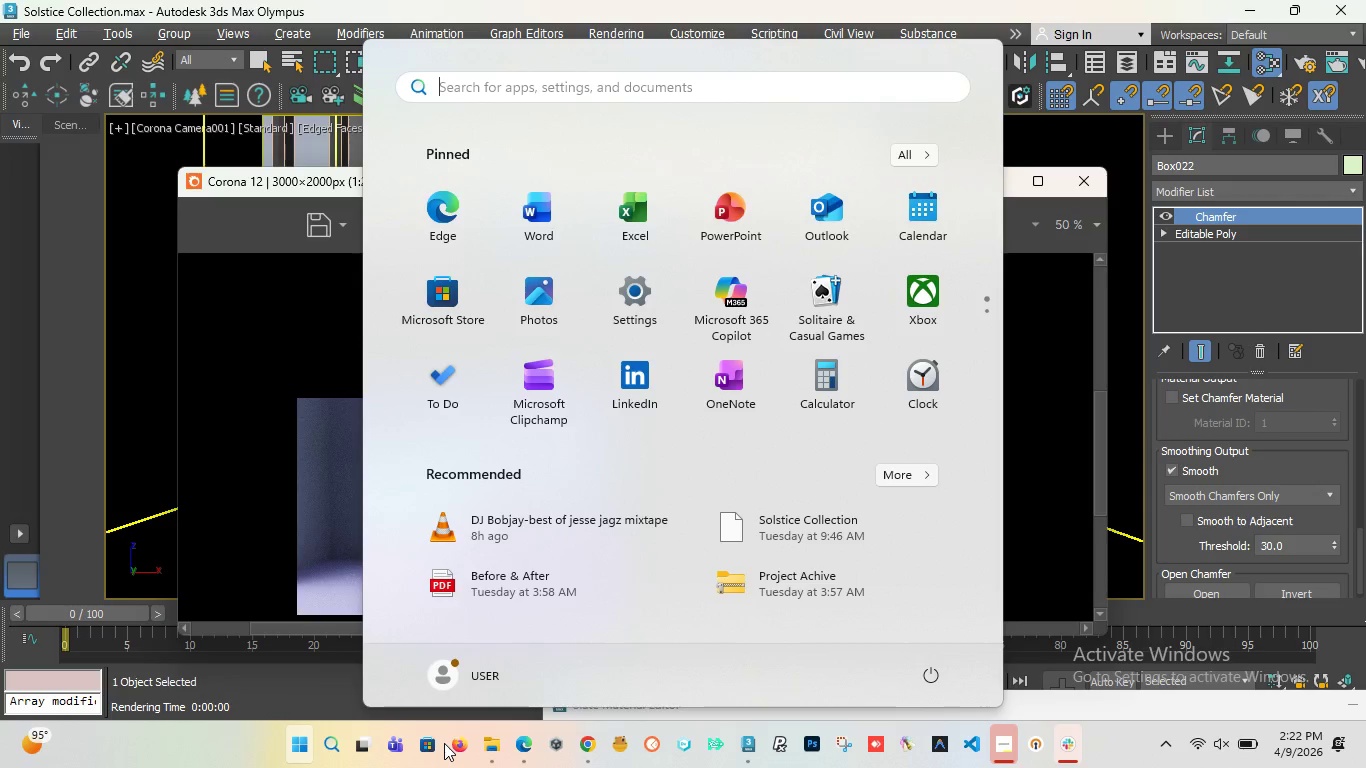 
key(F5)
 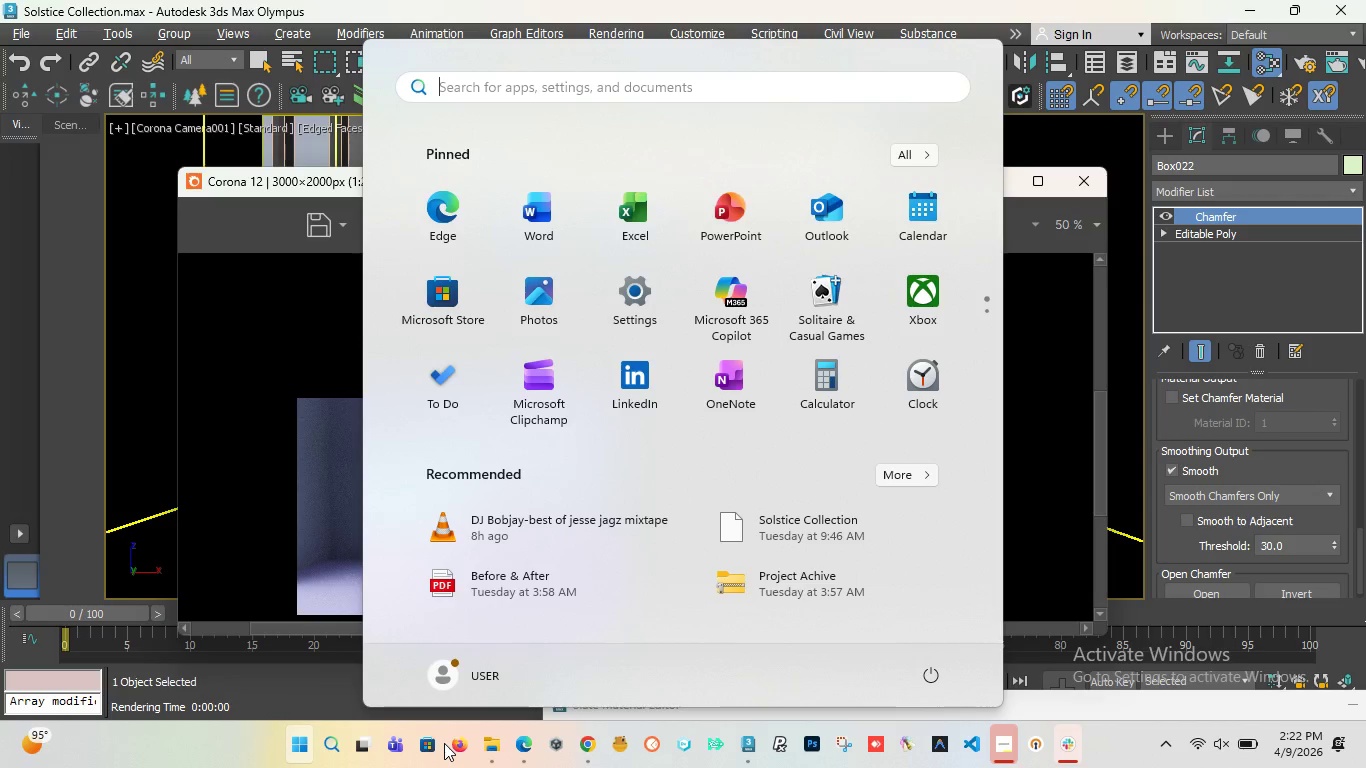 
key(F5)
 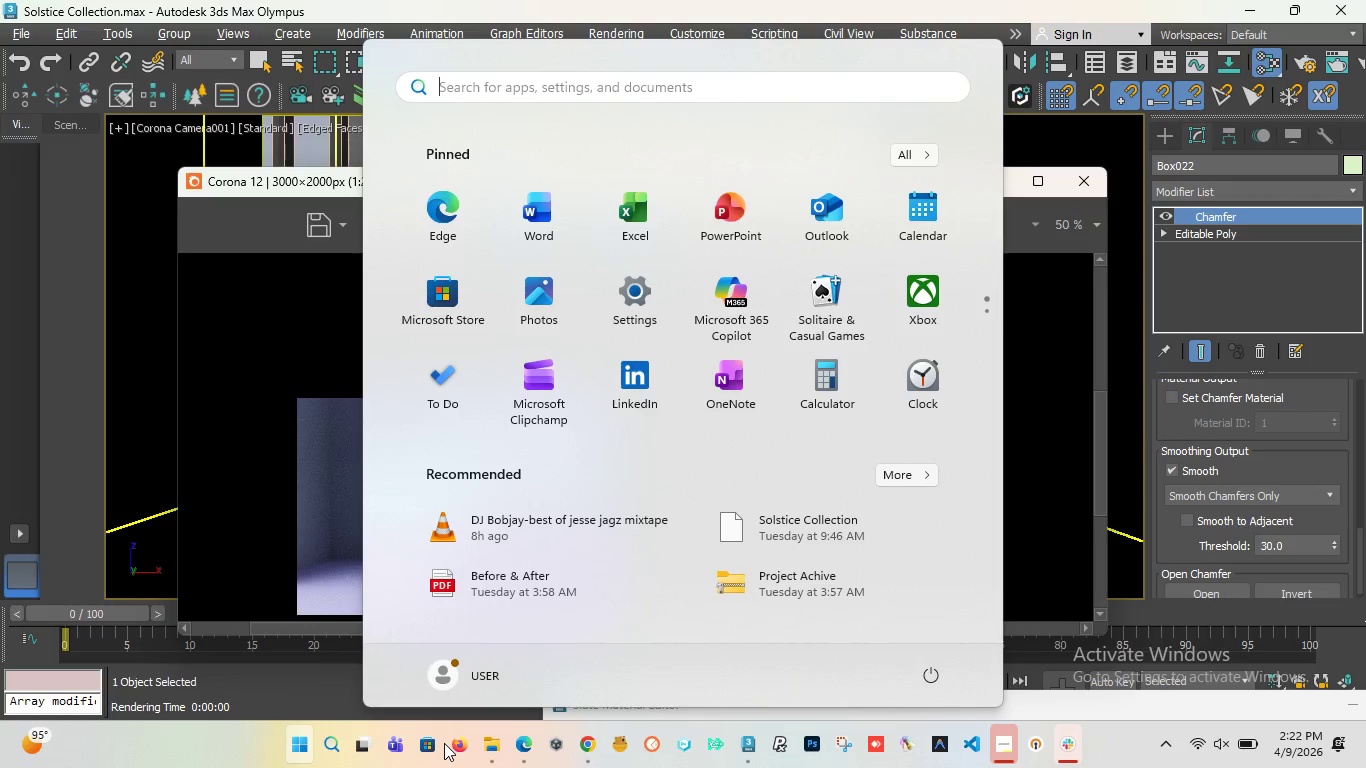 
hold_key(key=F5, duration=0.97)
 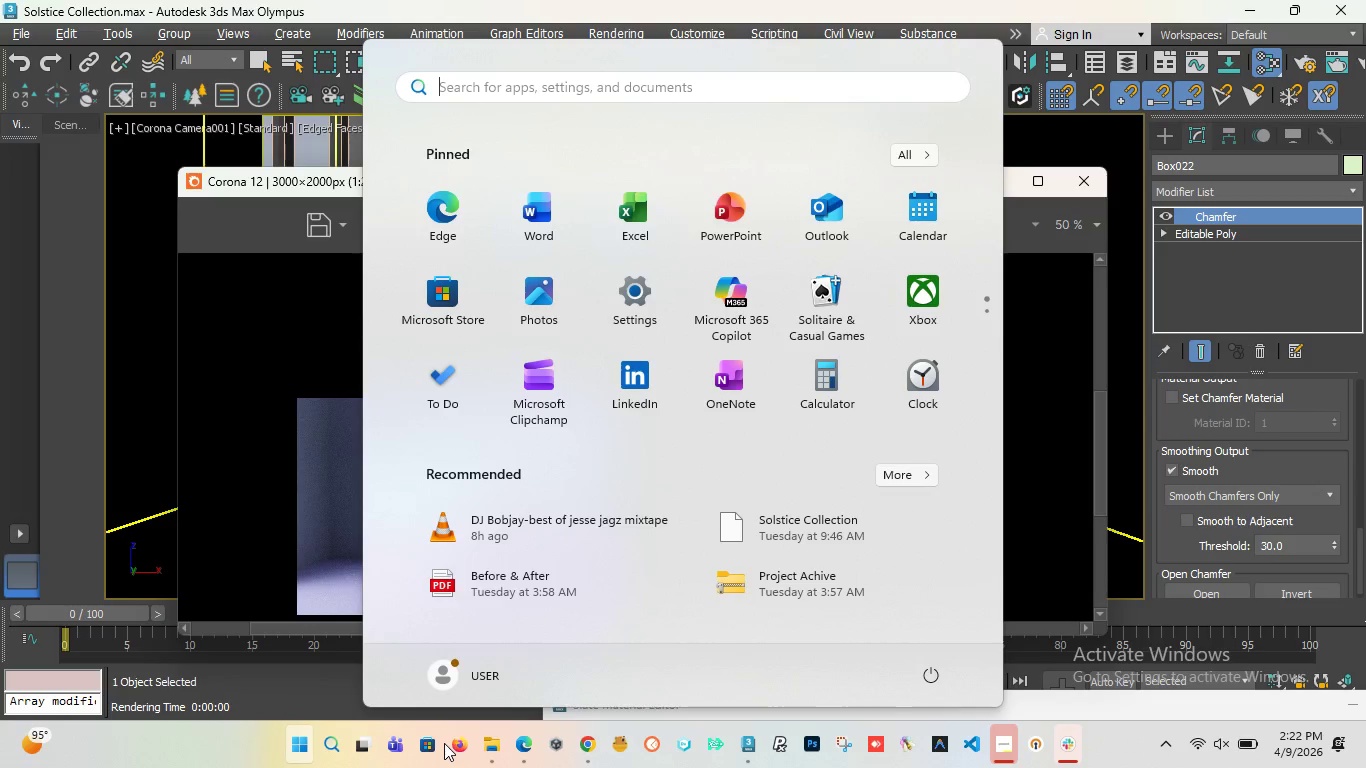 
key(F5)
 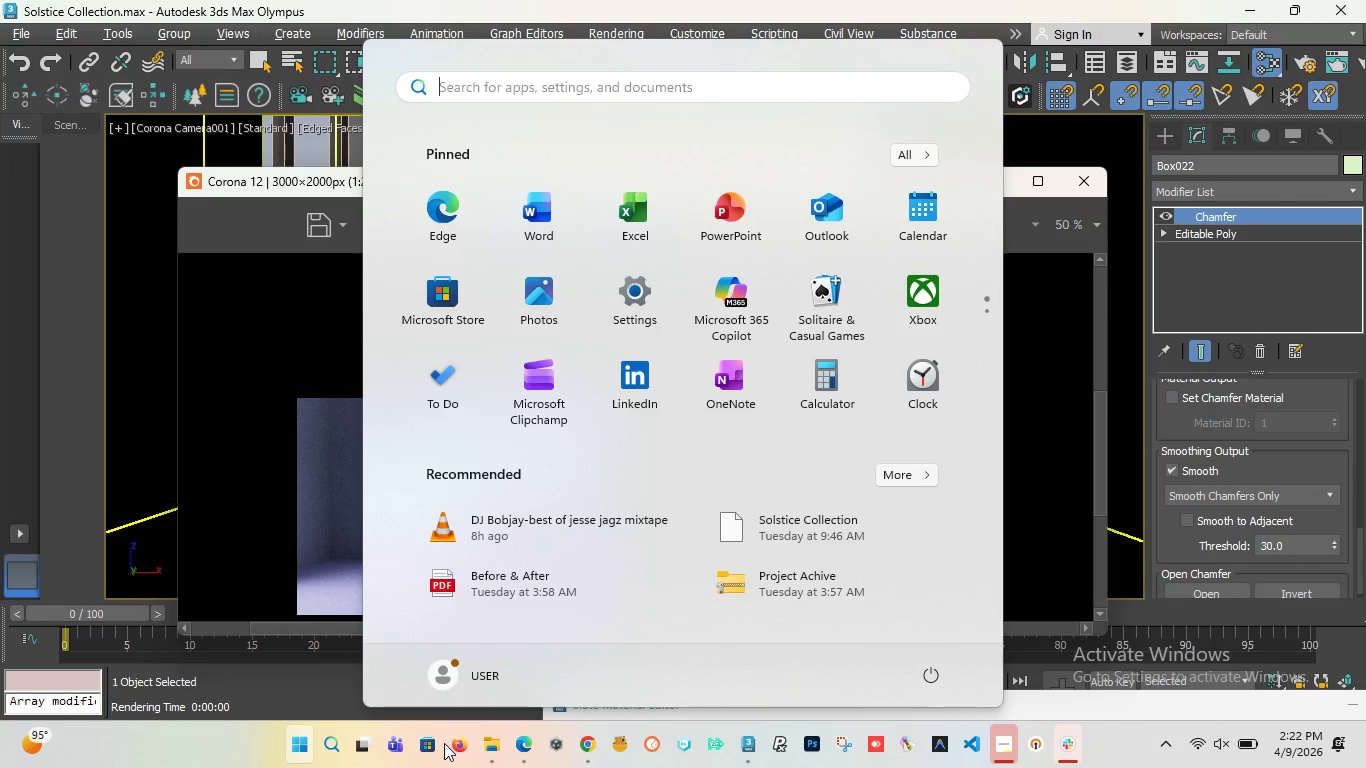 
key(F5)
 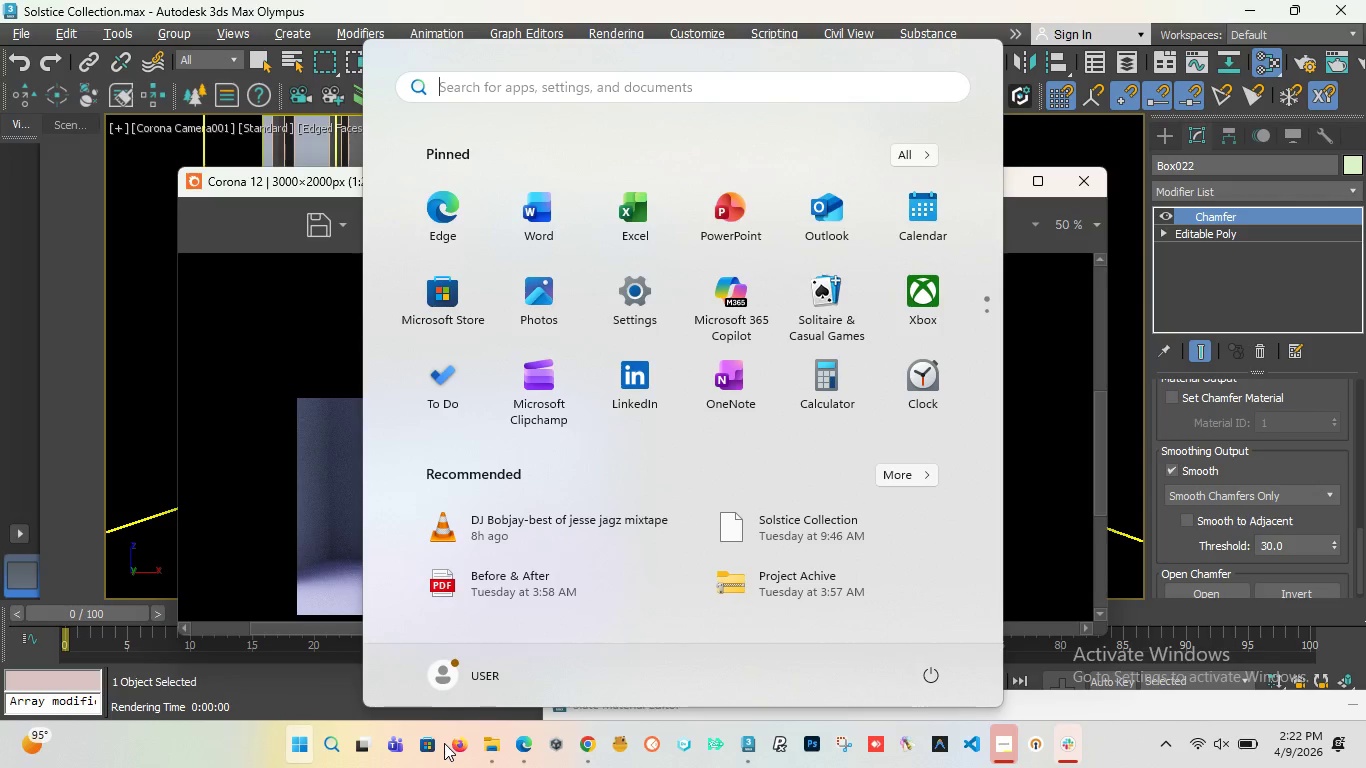 
key(F5)
 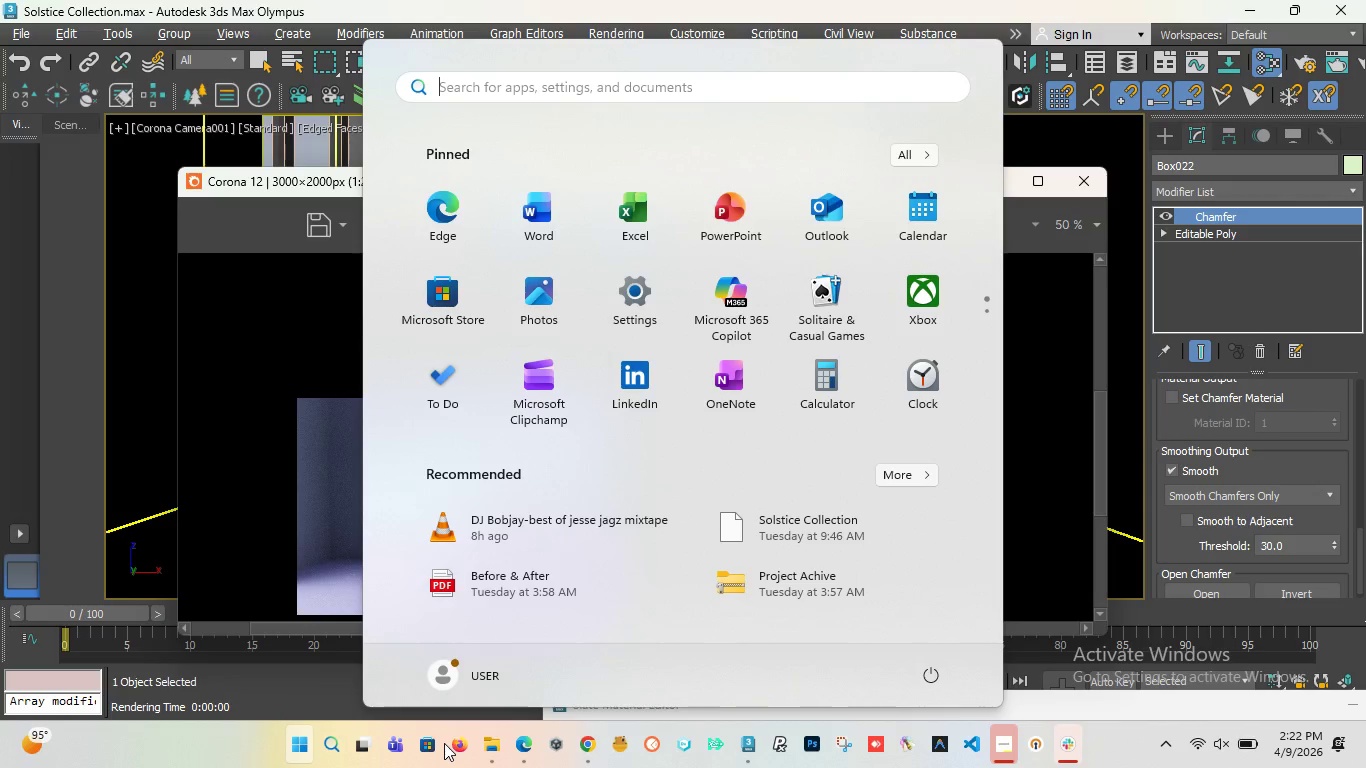 
key(F5)
 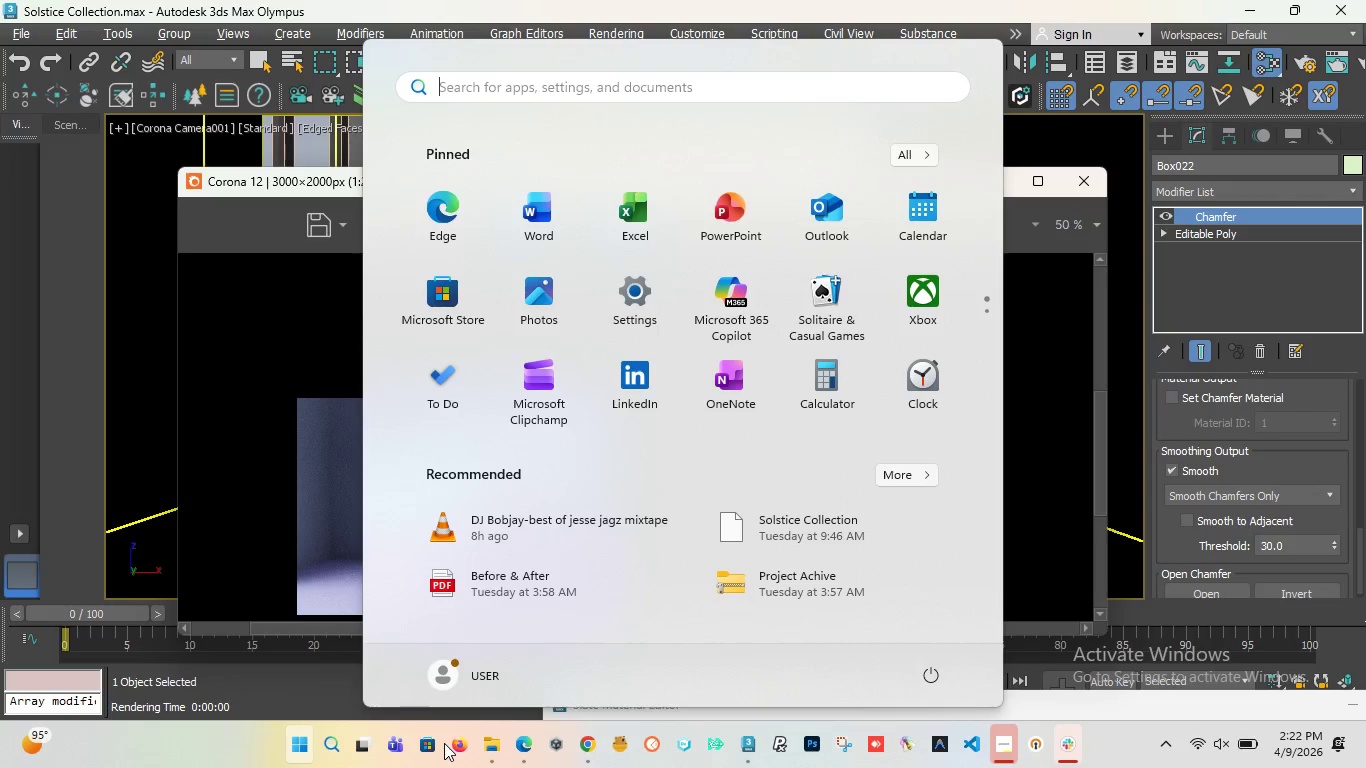 
key(F5)
 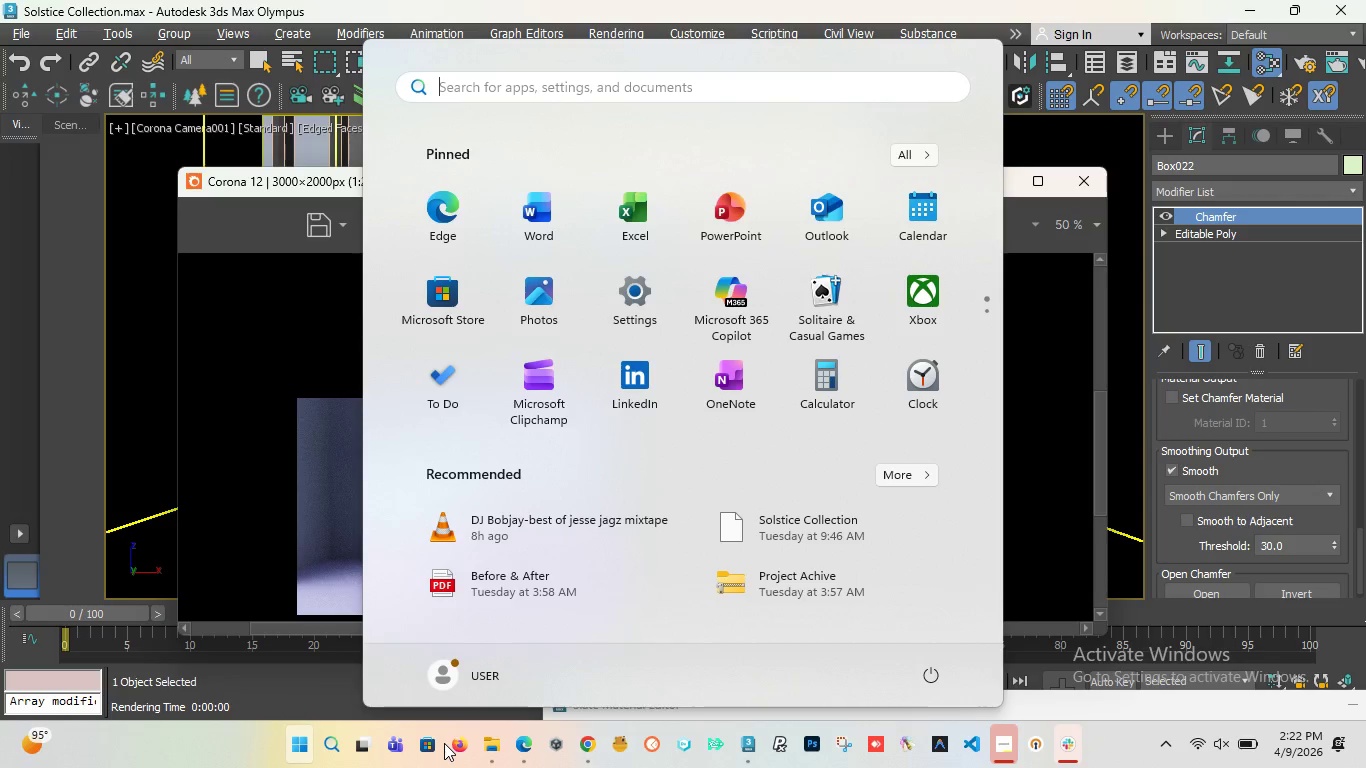 
key(F5)
 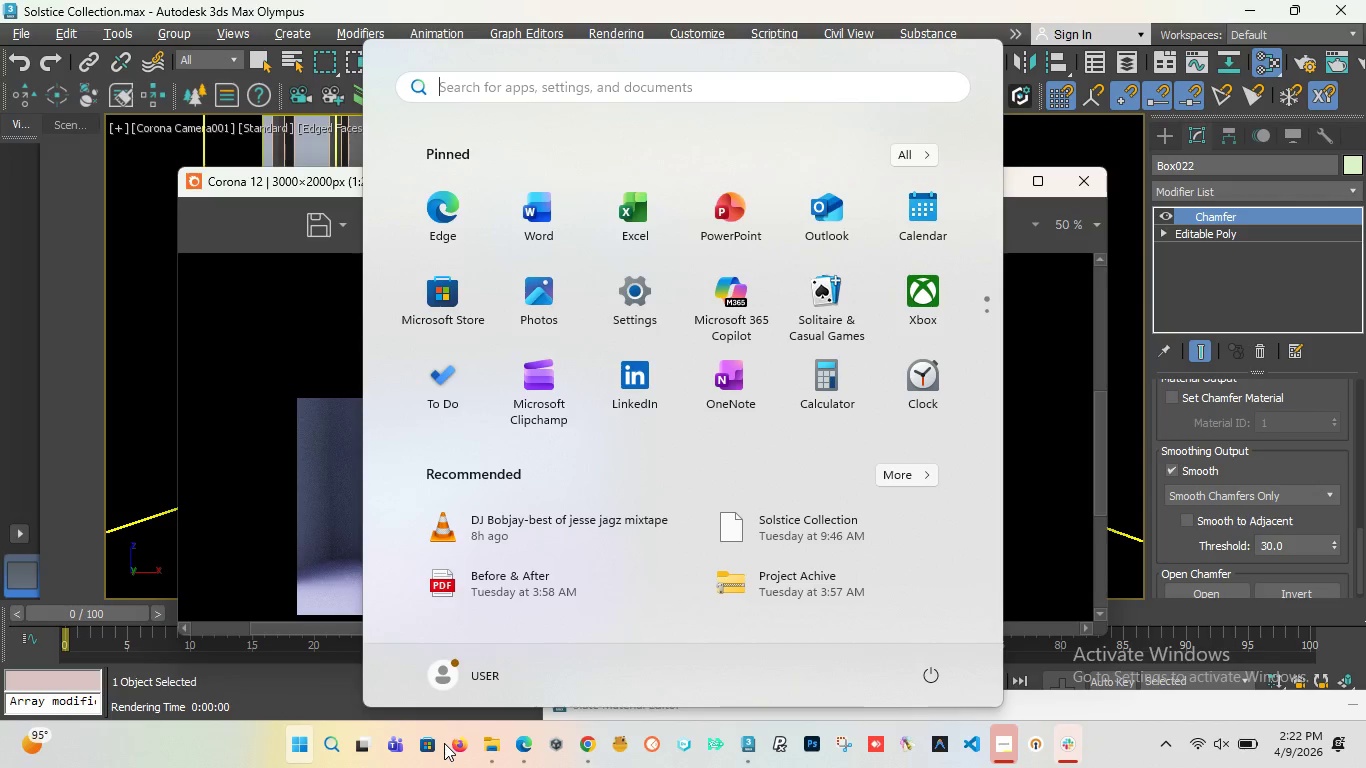 
key(F5)
 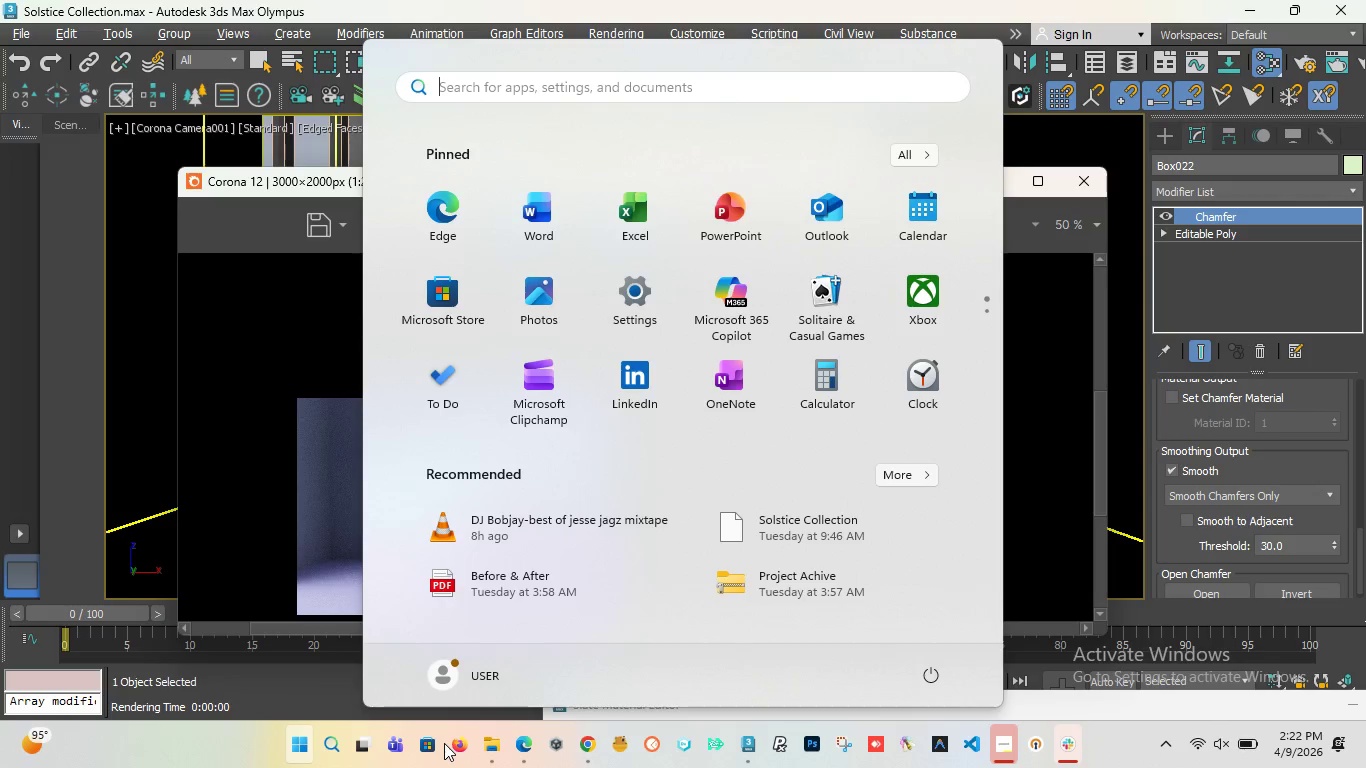 
key(F5)
 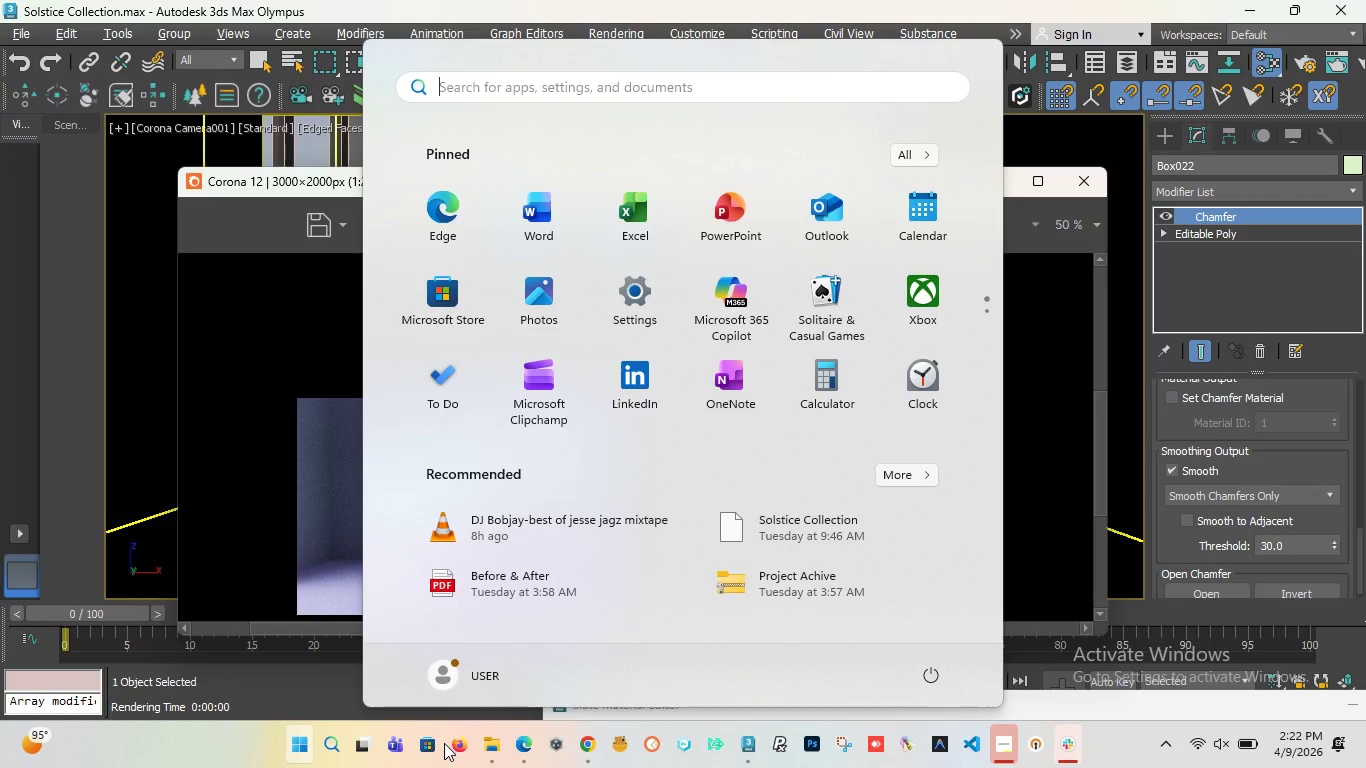 
key(F5)
 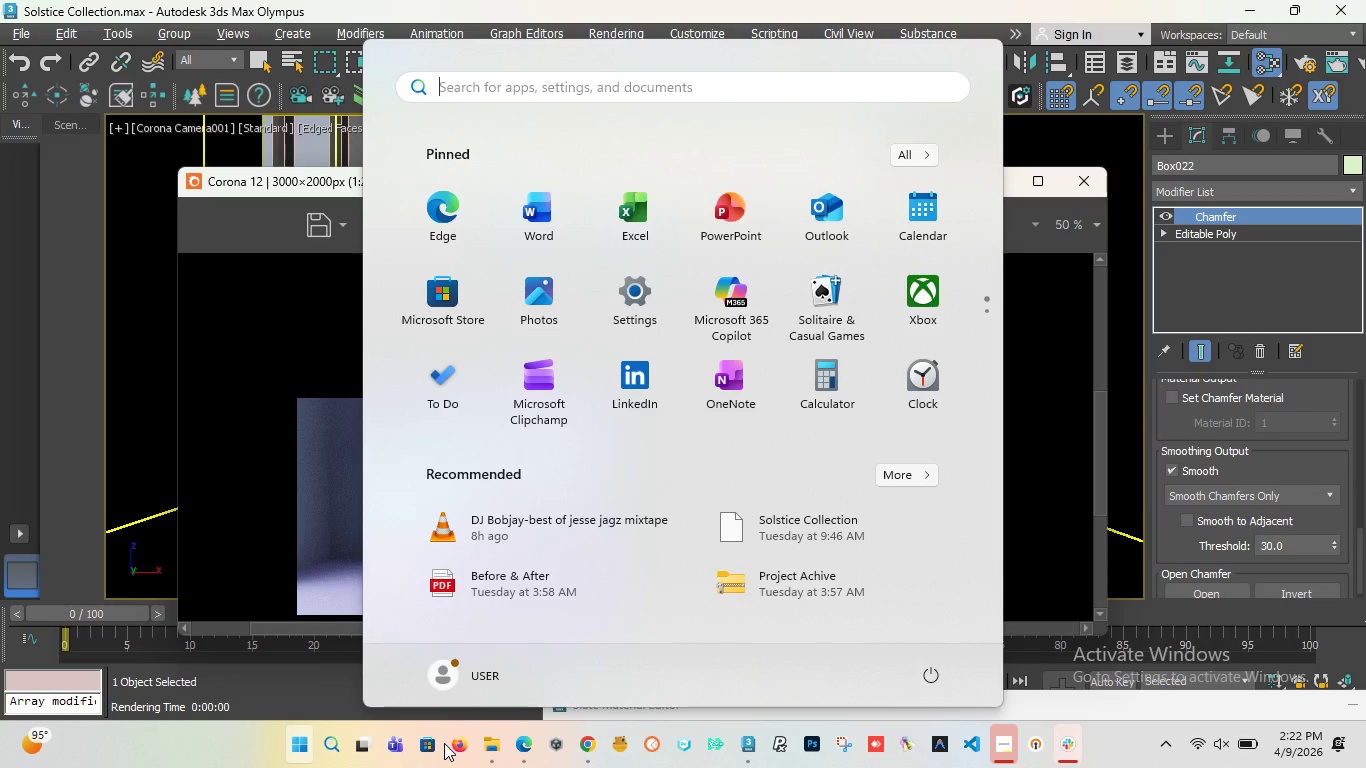 
key(F5)
 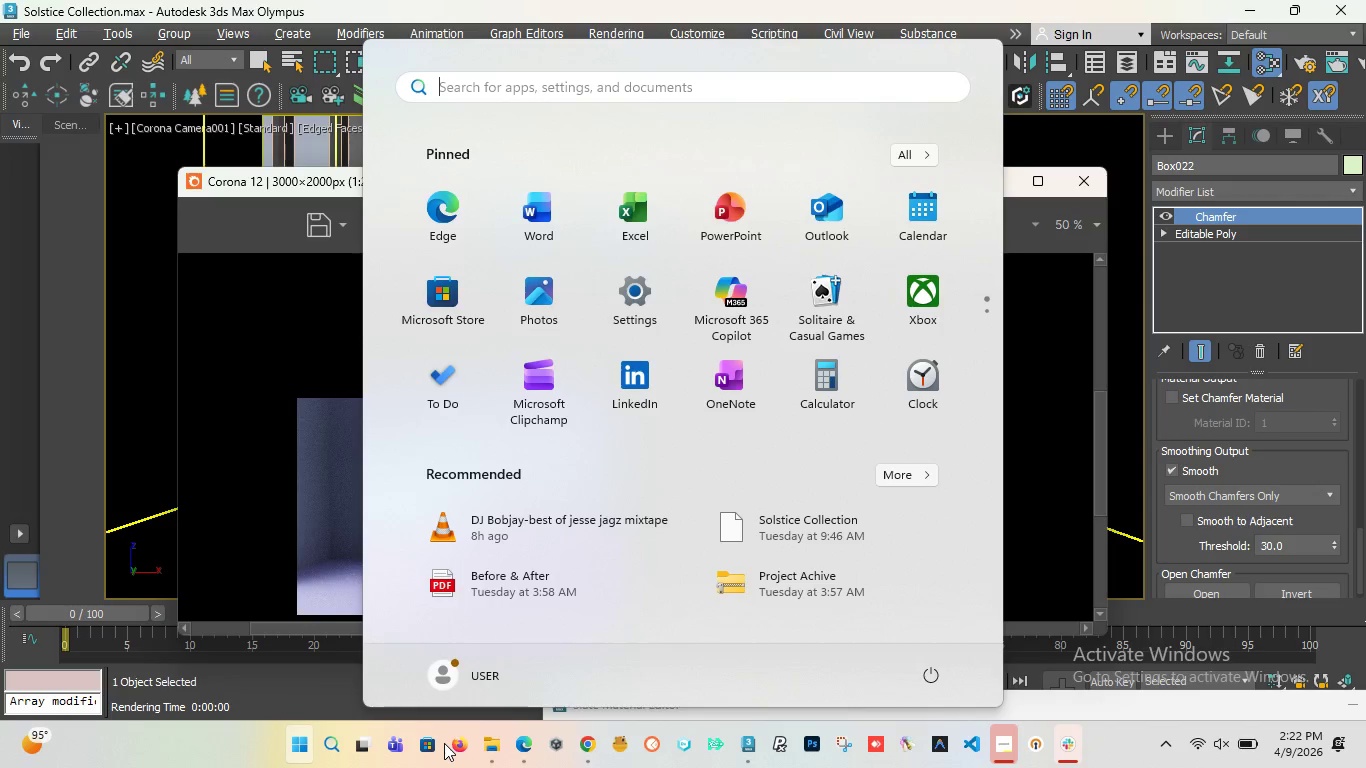 
key(F5)
 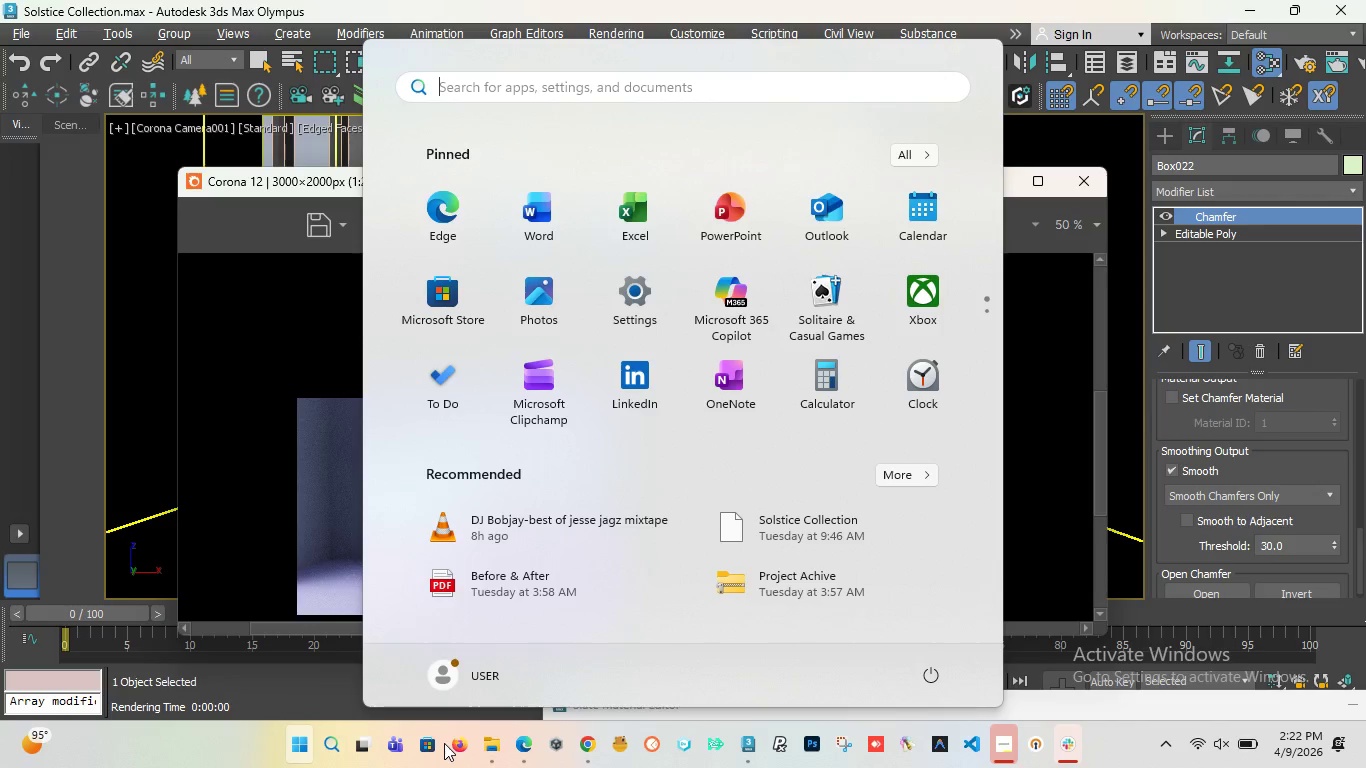 
key(F5)
 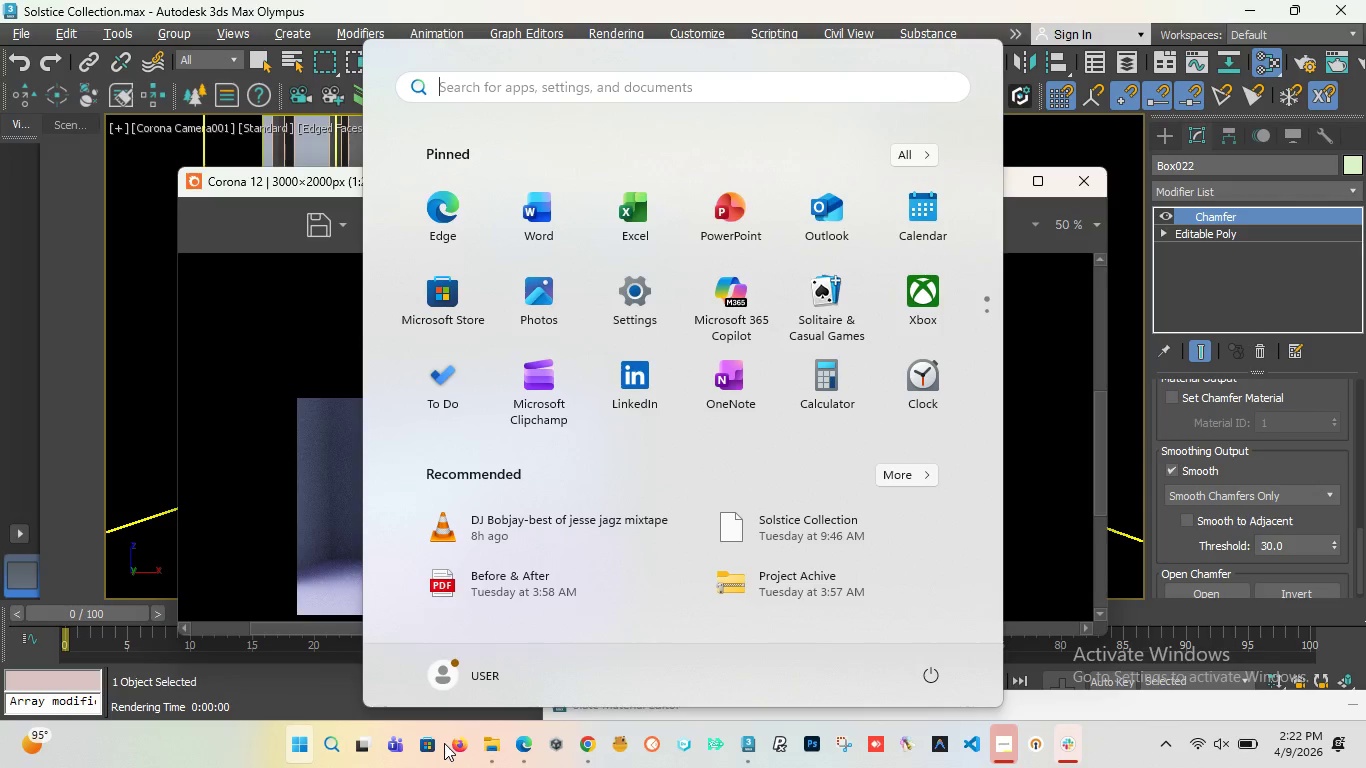 
key(F5)
 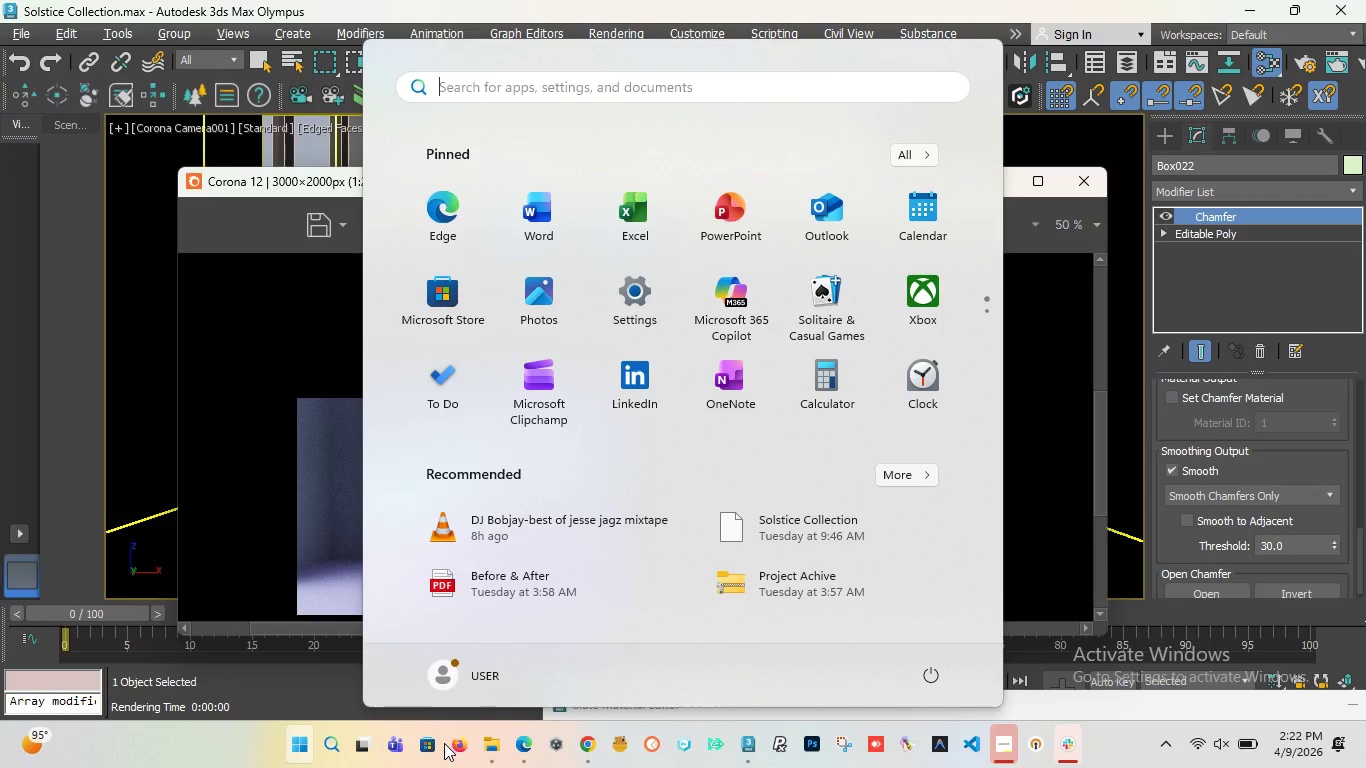 
key(F5)
 